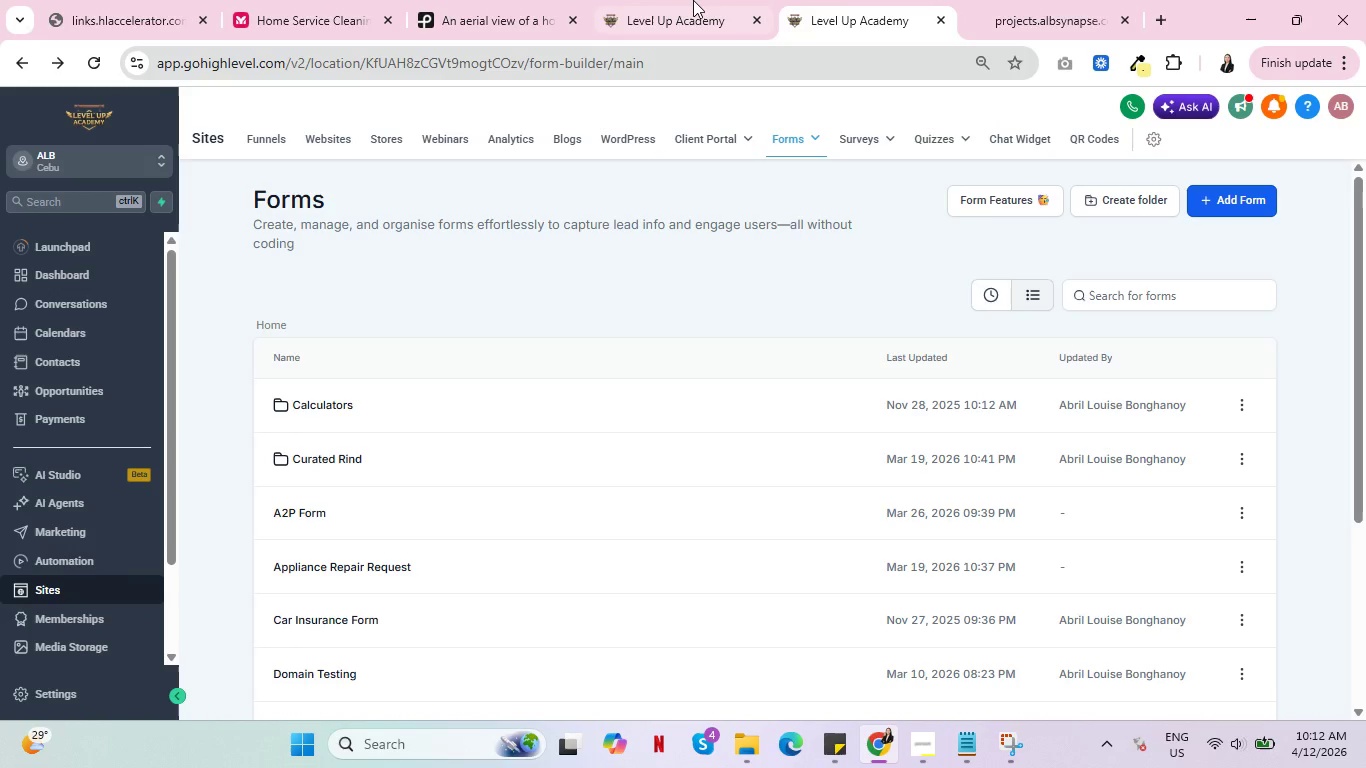 
left_click([659, 0])
 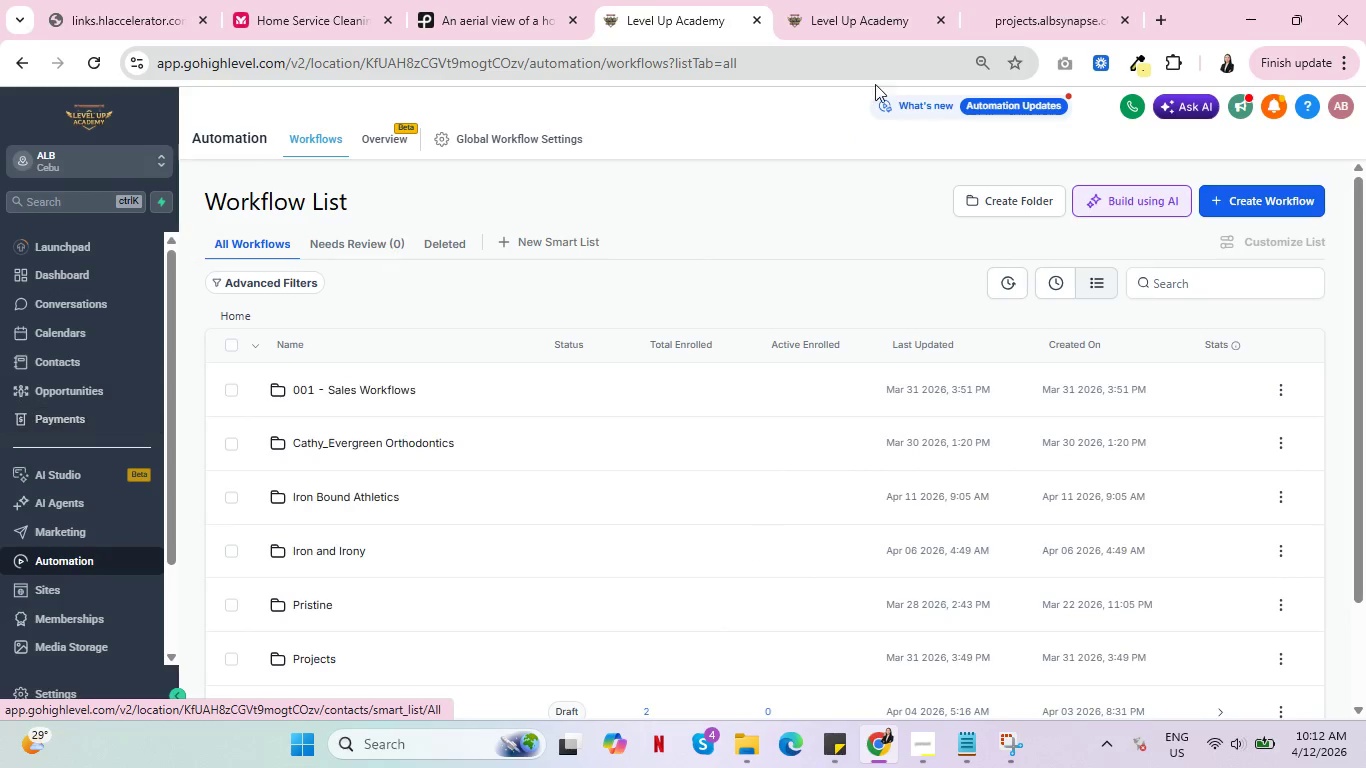 
left_click([1036, 0])
 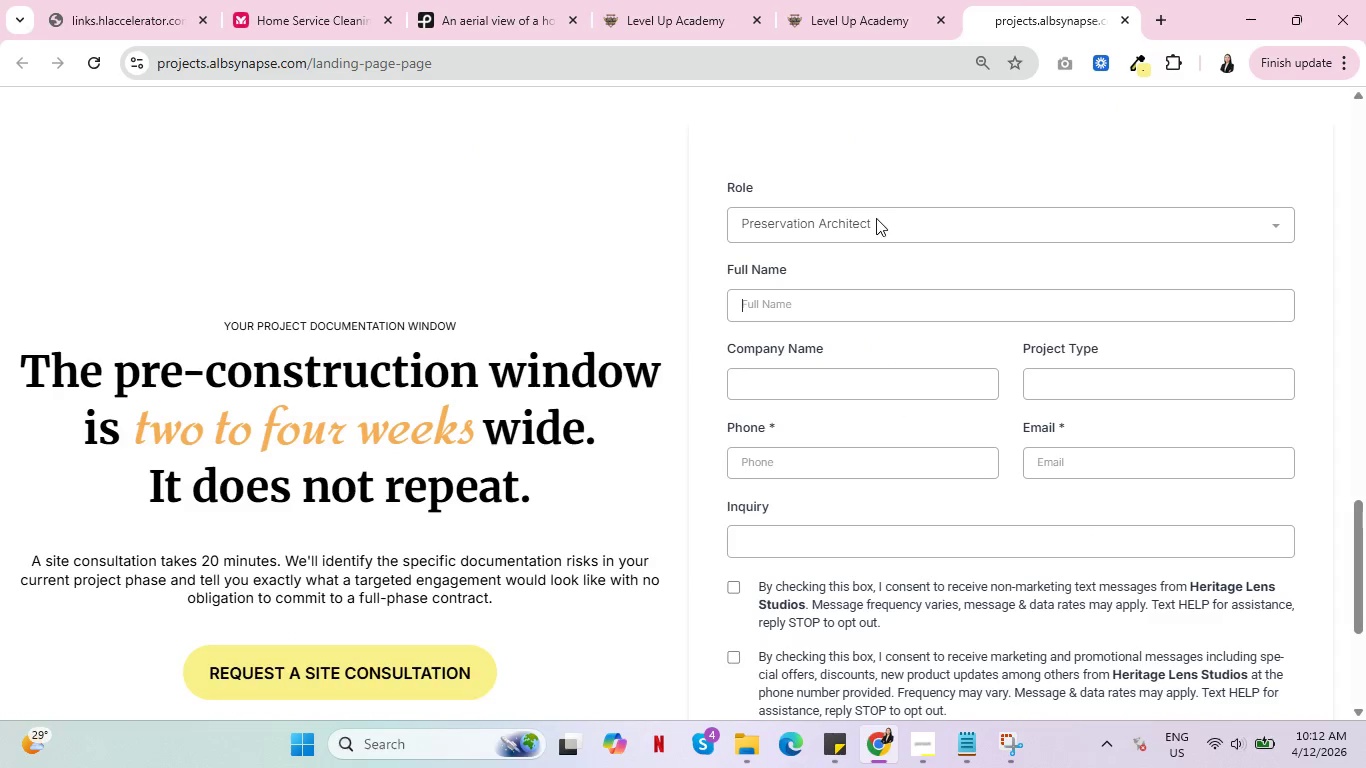 
left_click([880, 221])
 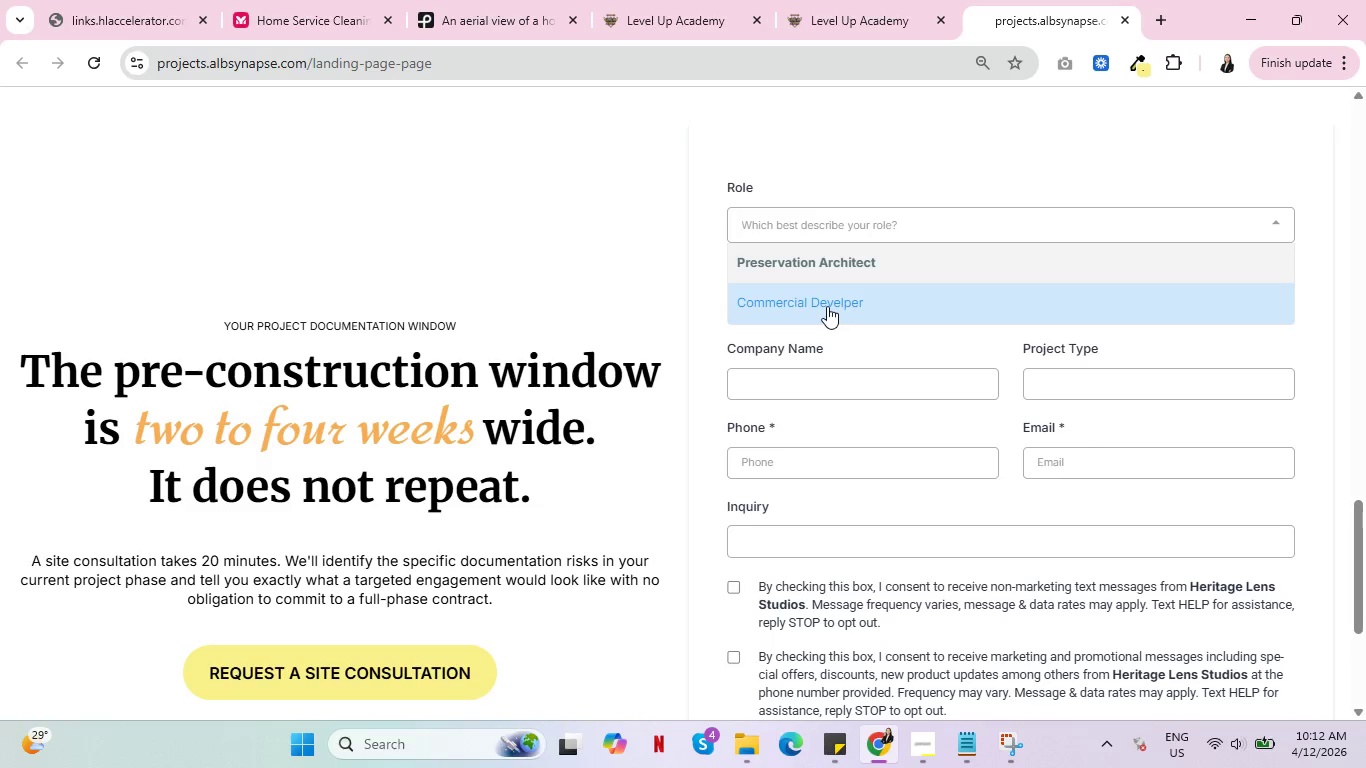 
left_click([827, 306])
 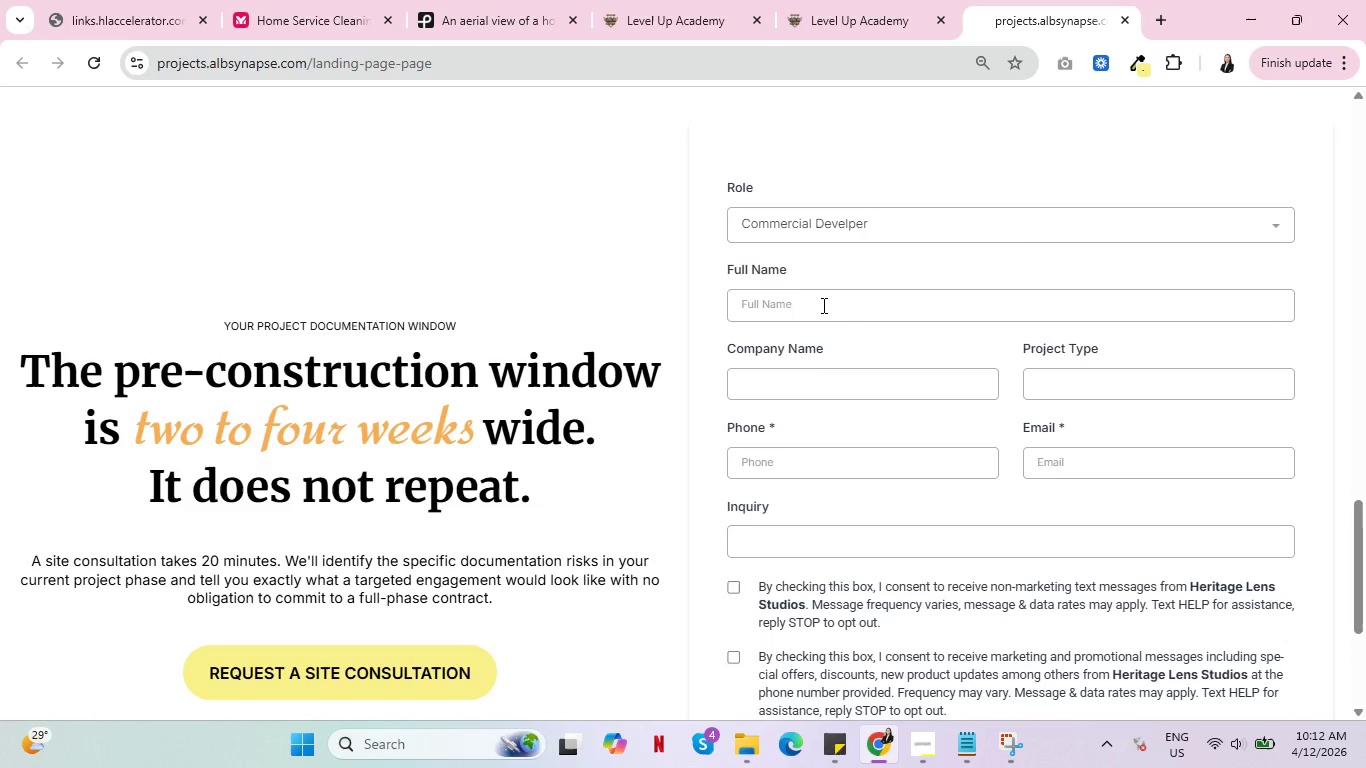 
left_click([822, 305])
 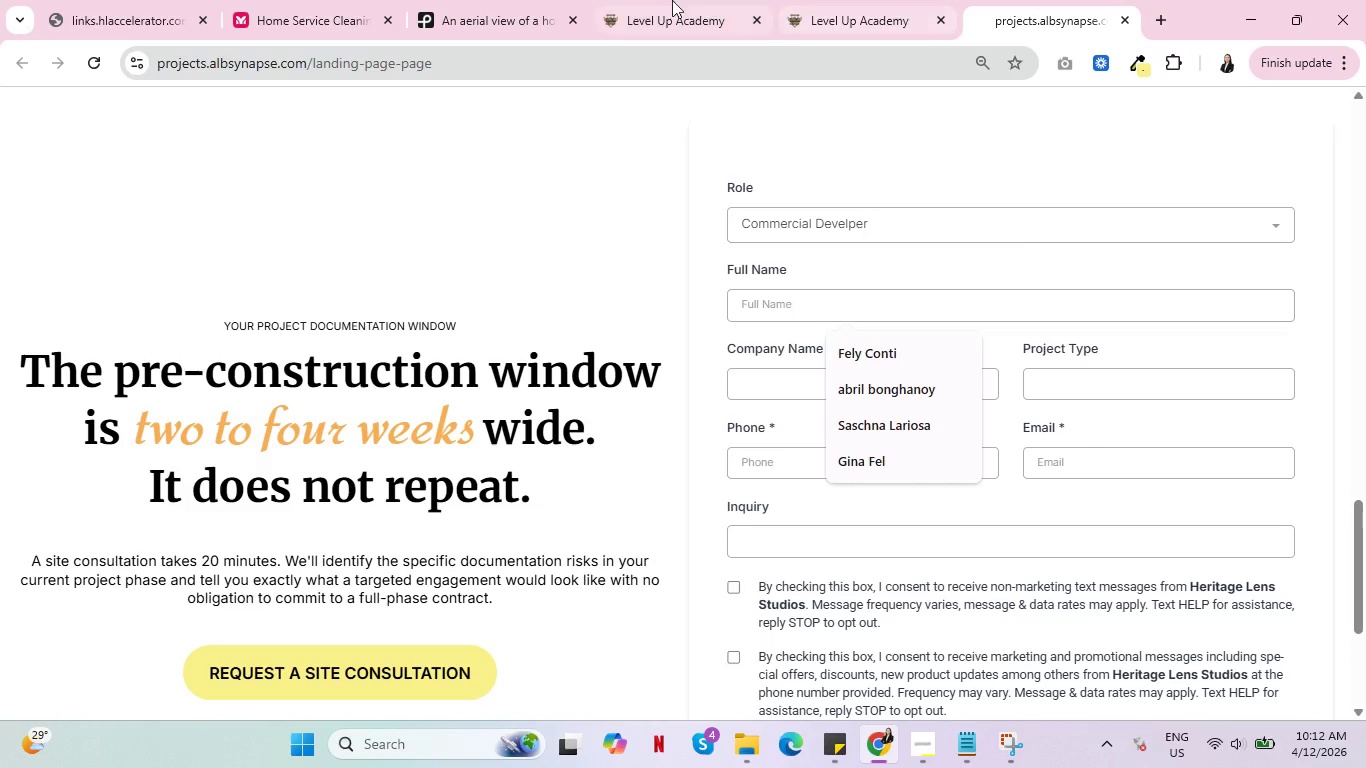 
left_click([671, 0])
 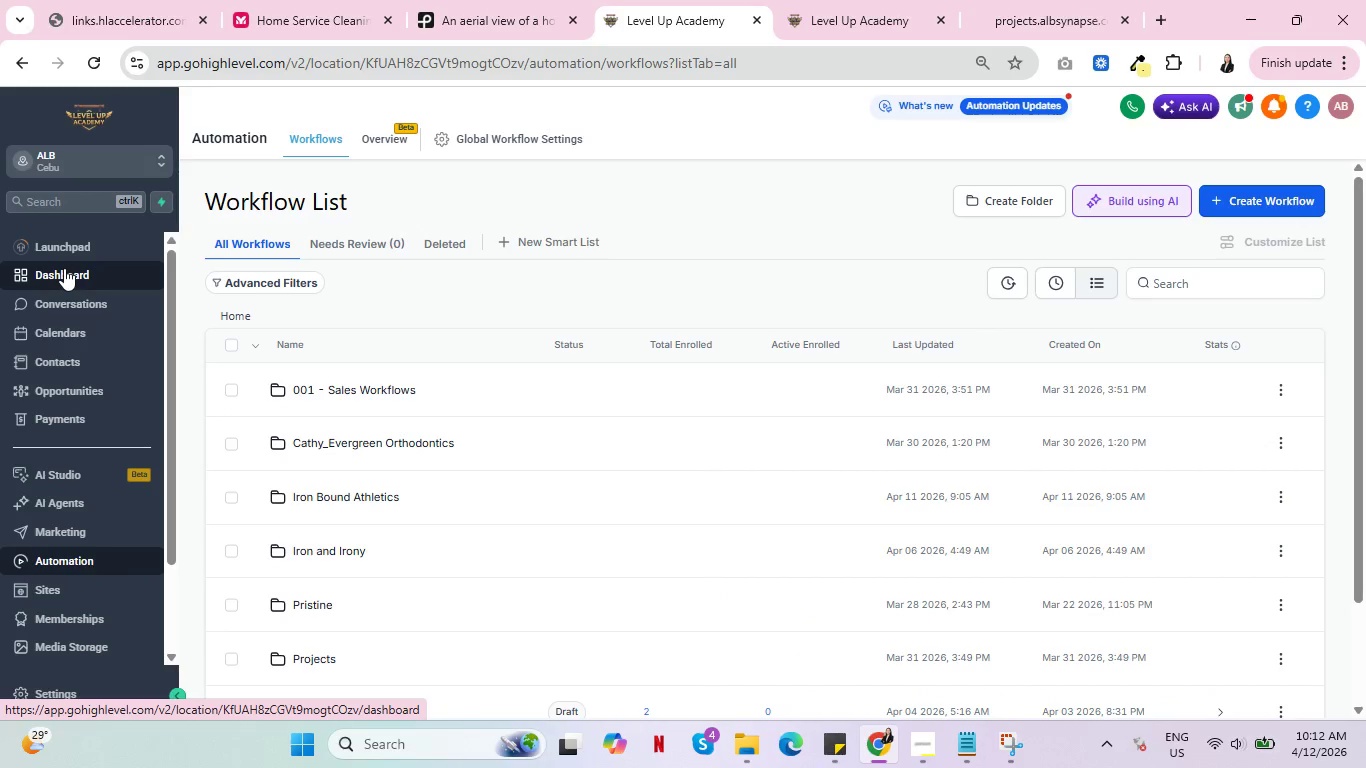 
left_click([57, 358])
 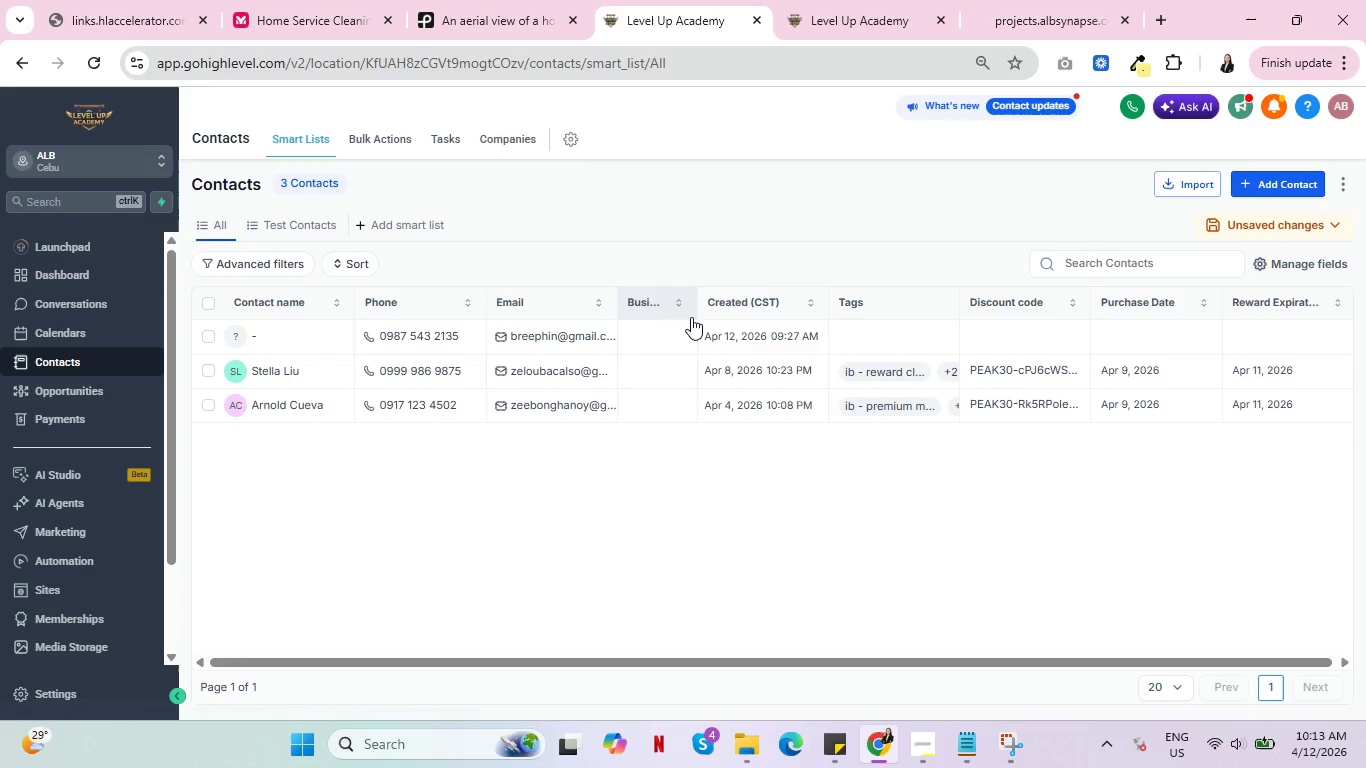 
wait(5.8)
 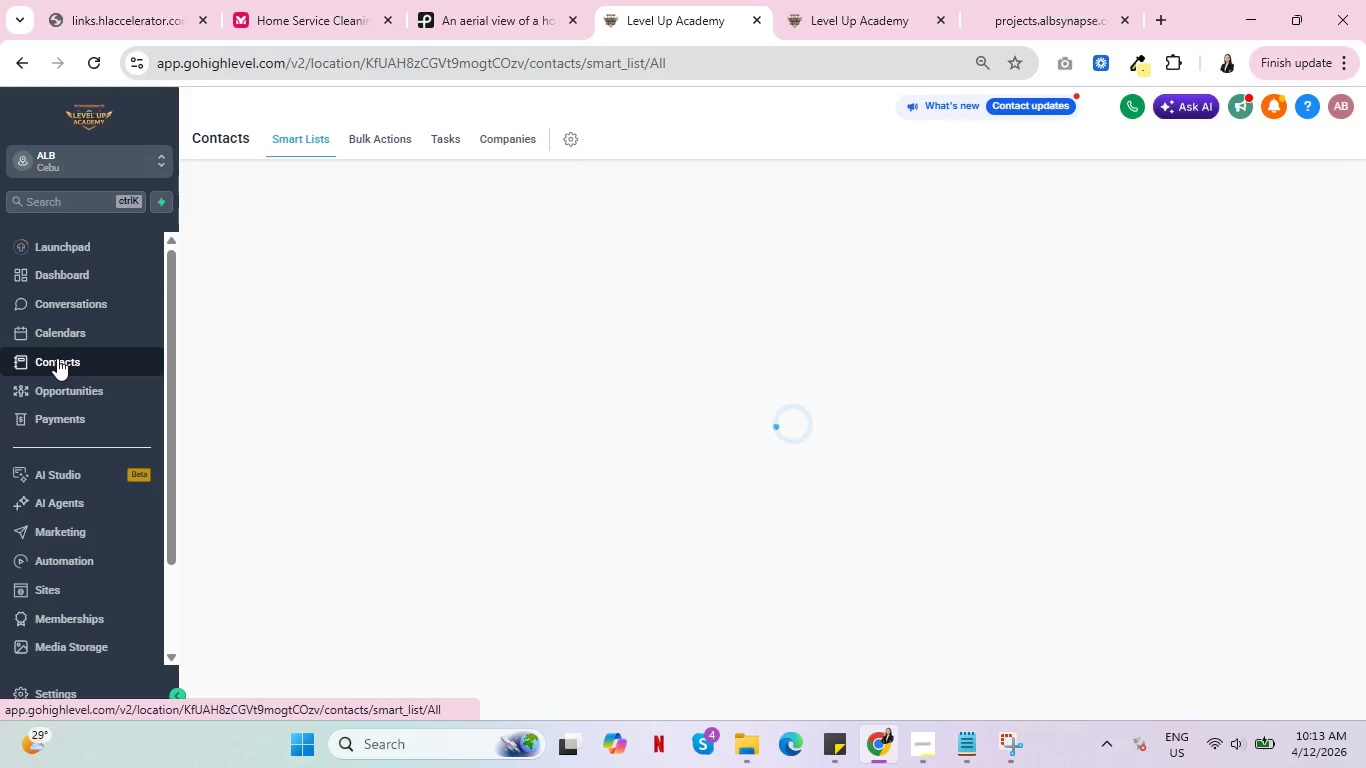 
left_click([599, 337])
 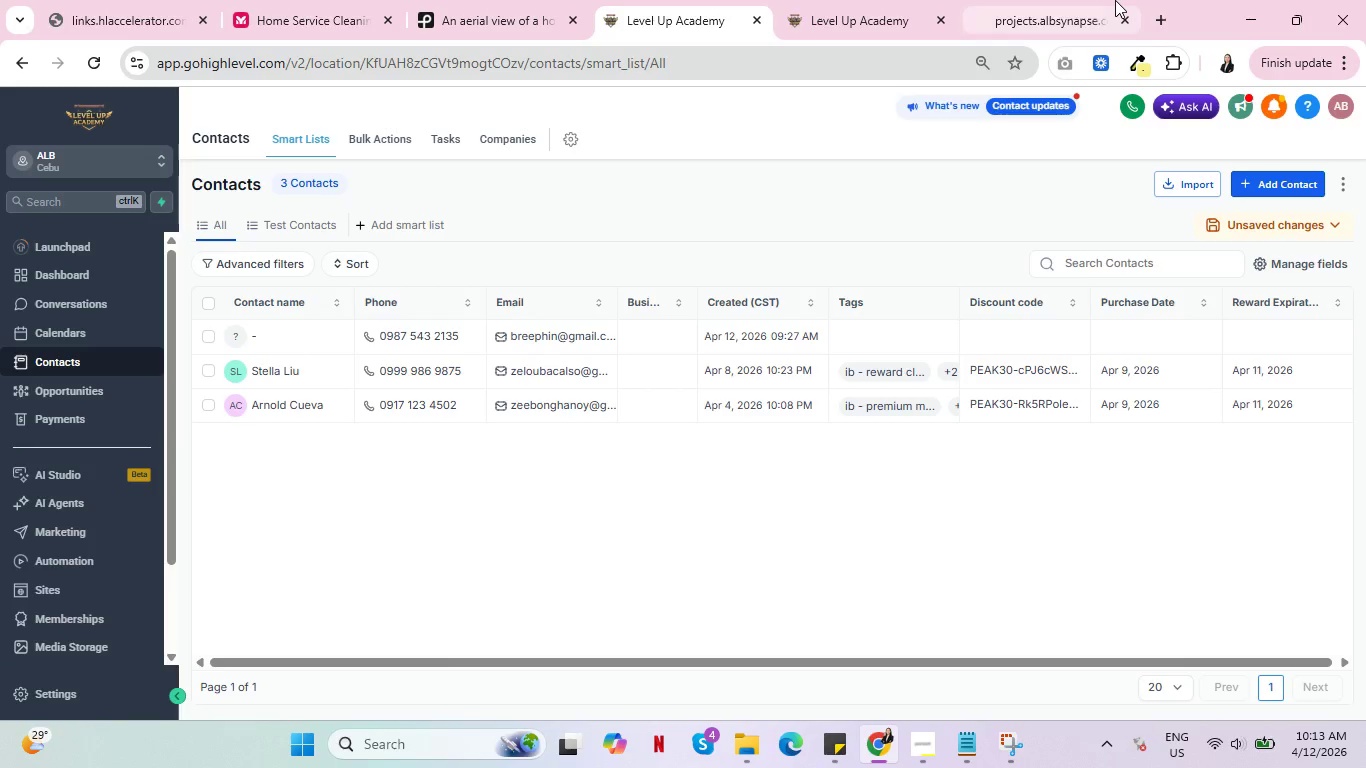 
left_click([1115, 0])
 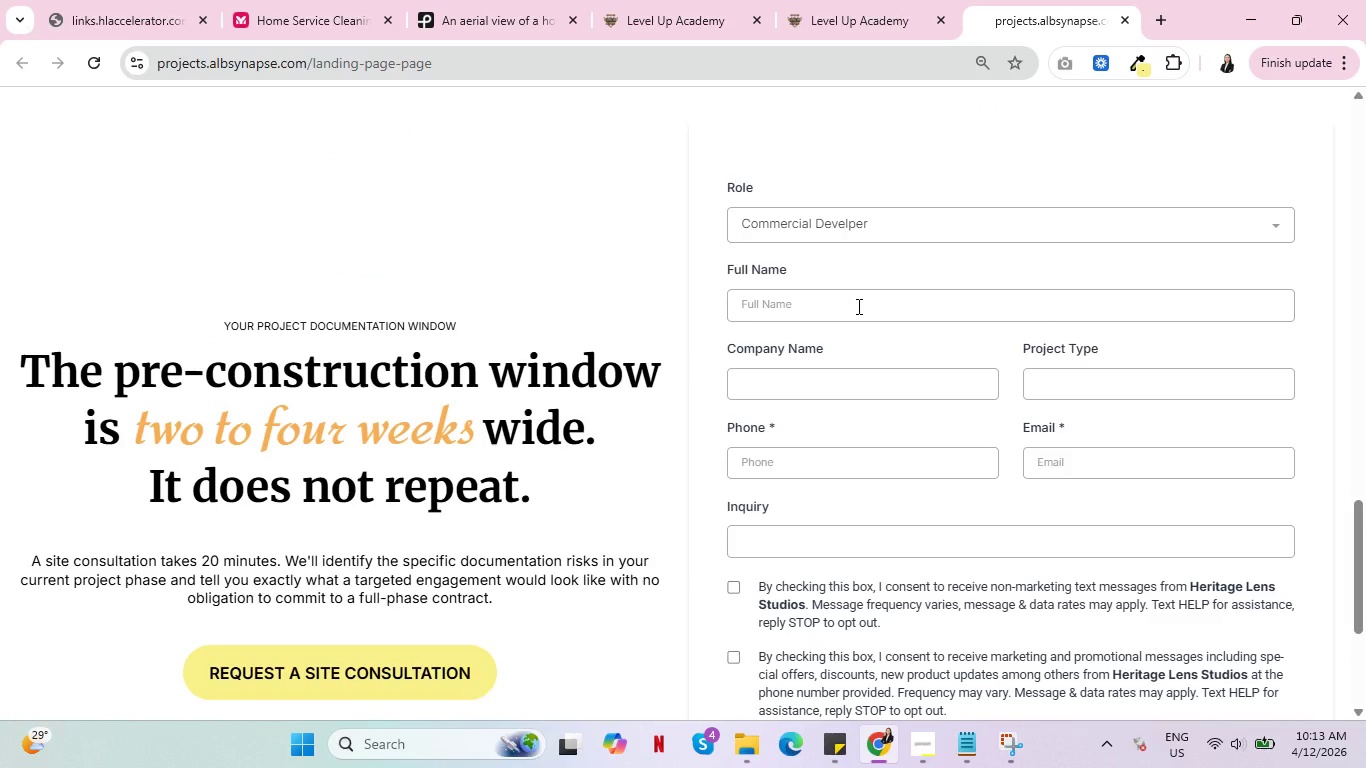 
wait(5.19)
 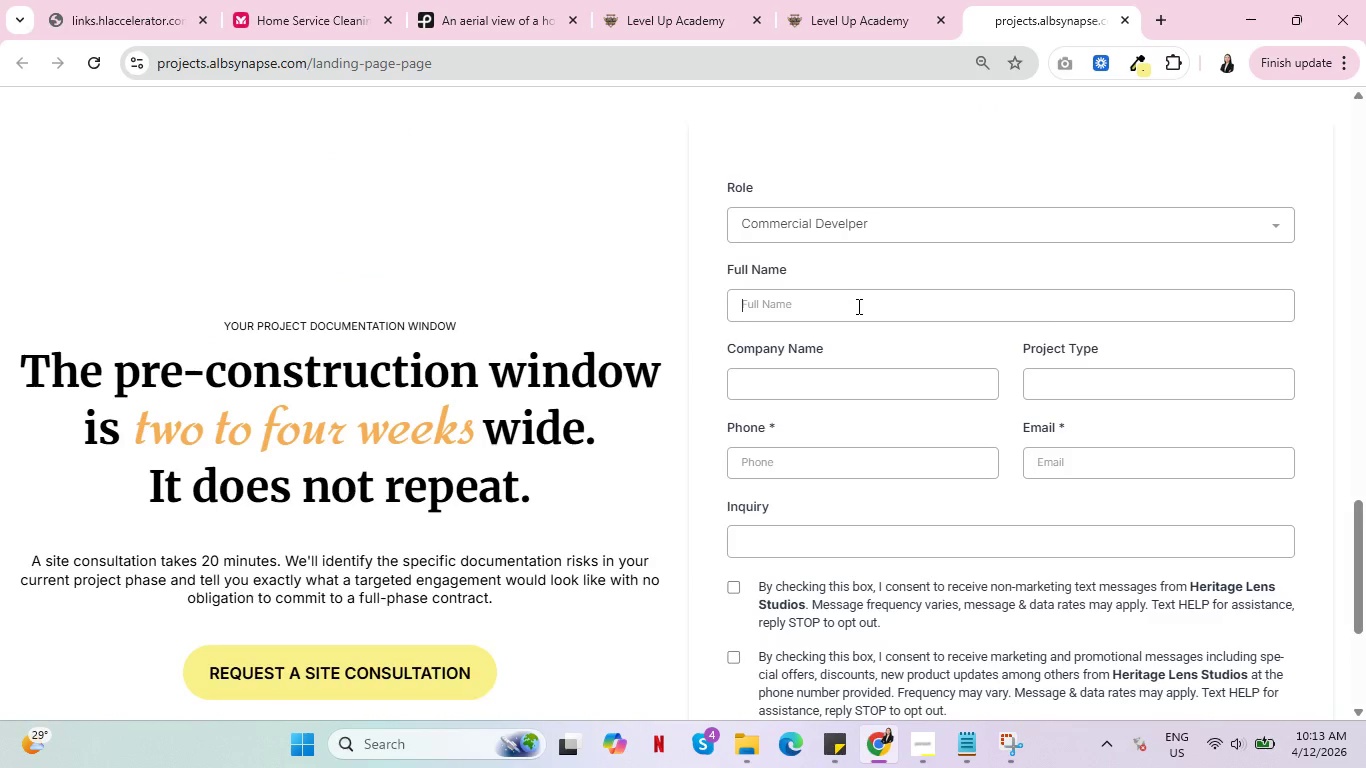 
right_click([1120, 470])
 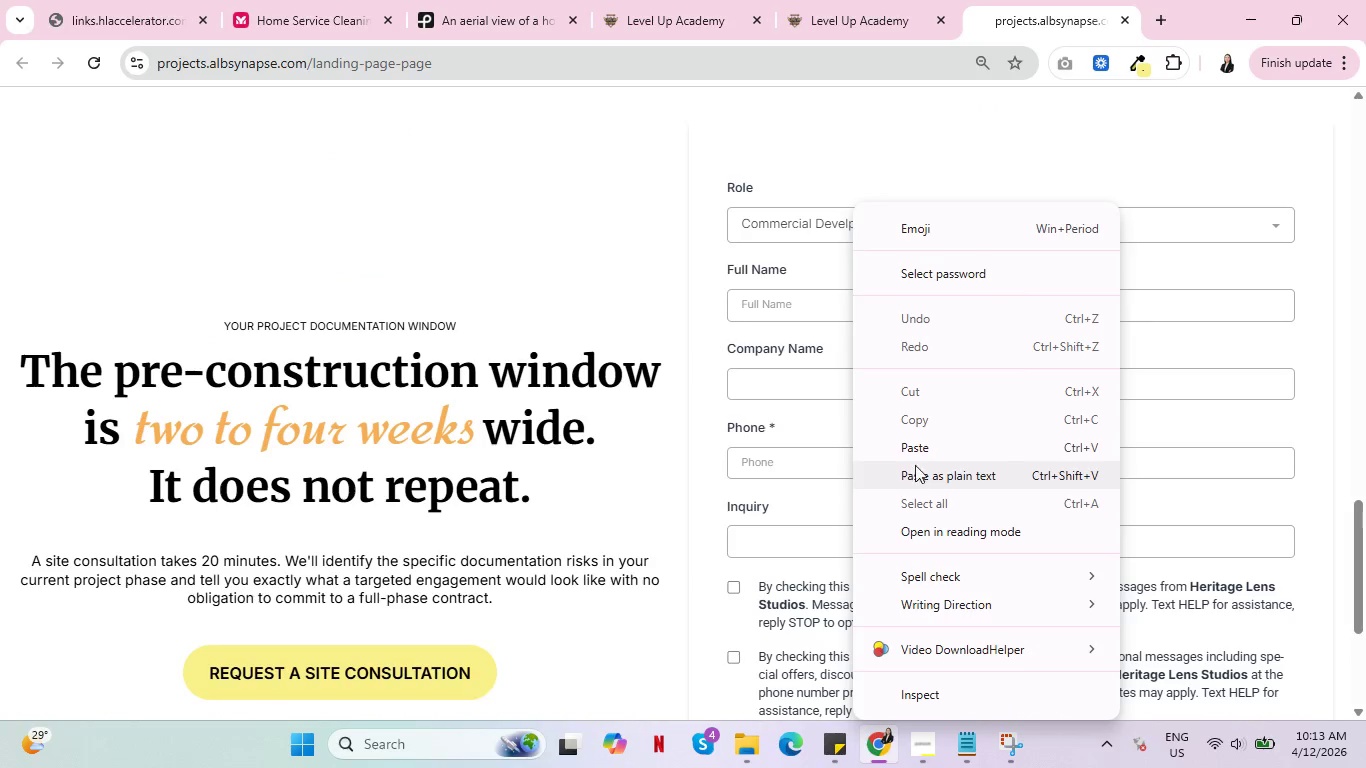 
left_click([937, 451])
 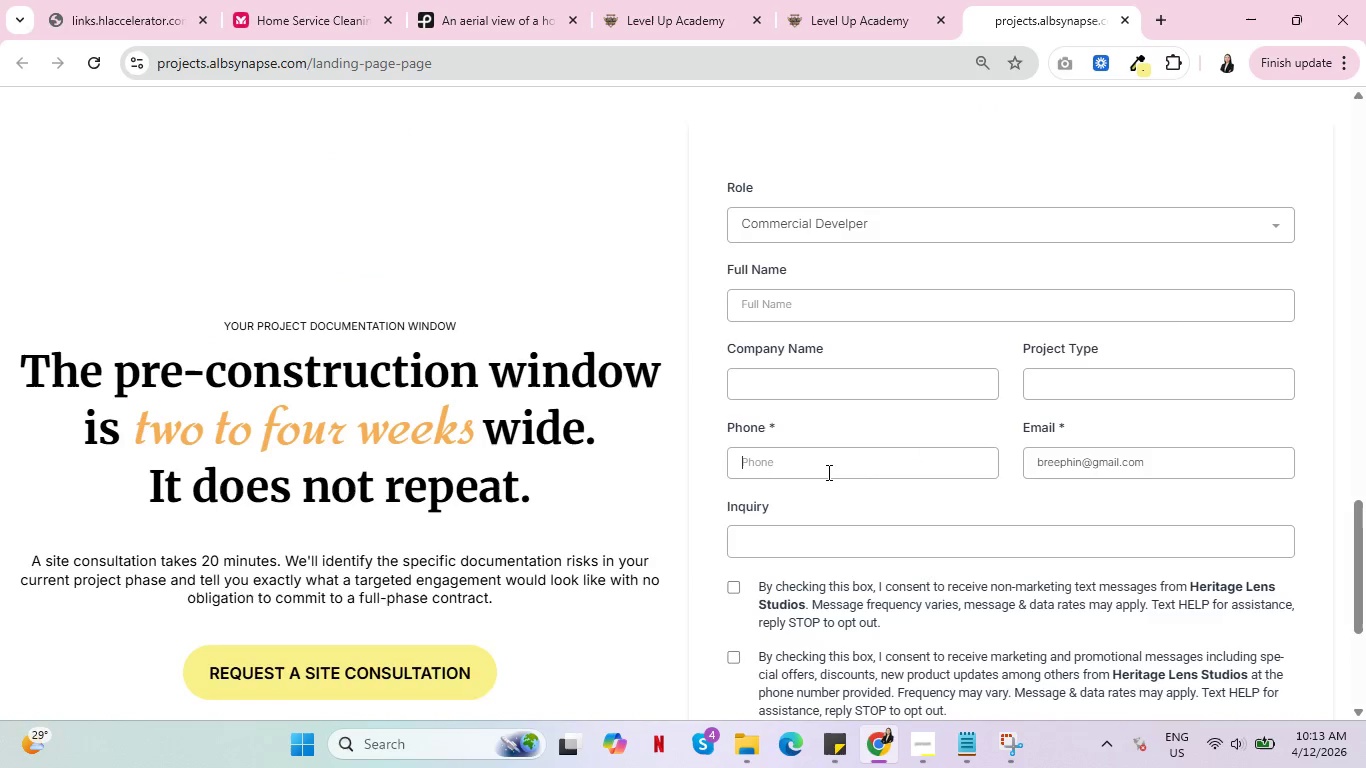 
left_click([827, 472])
 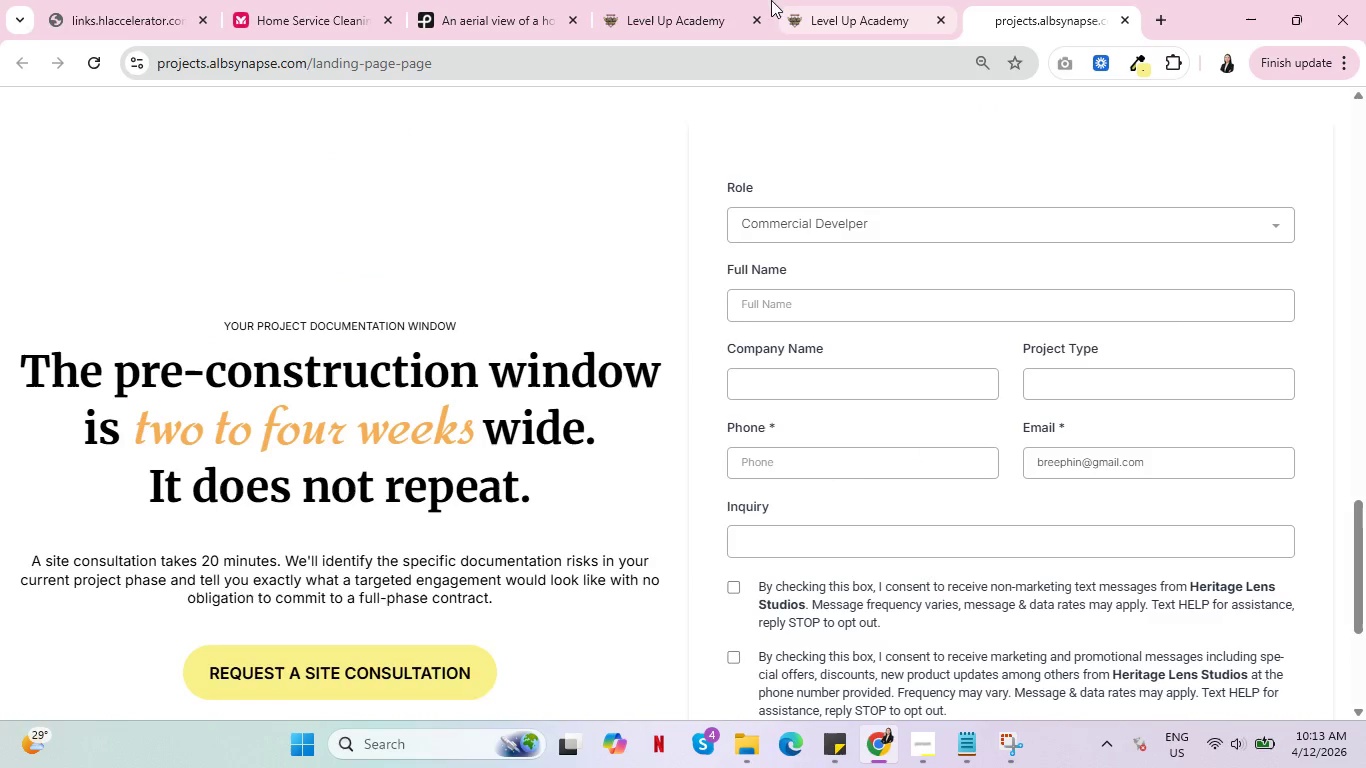 
left_click([658, 0])
 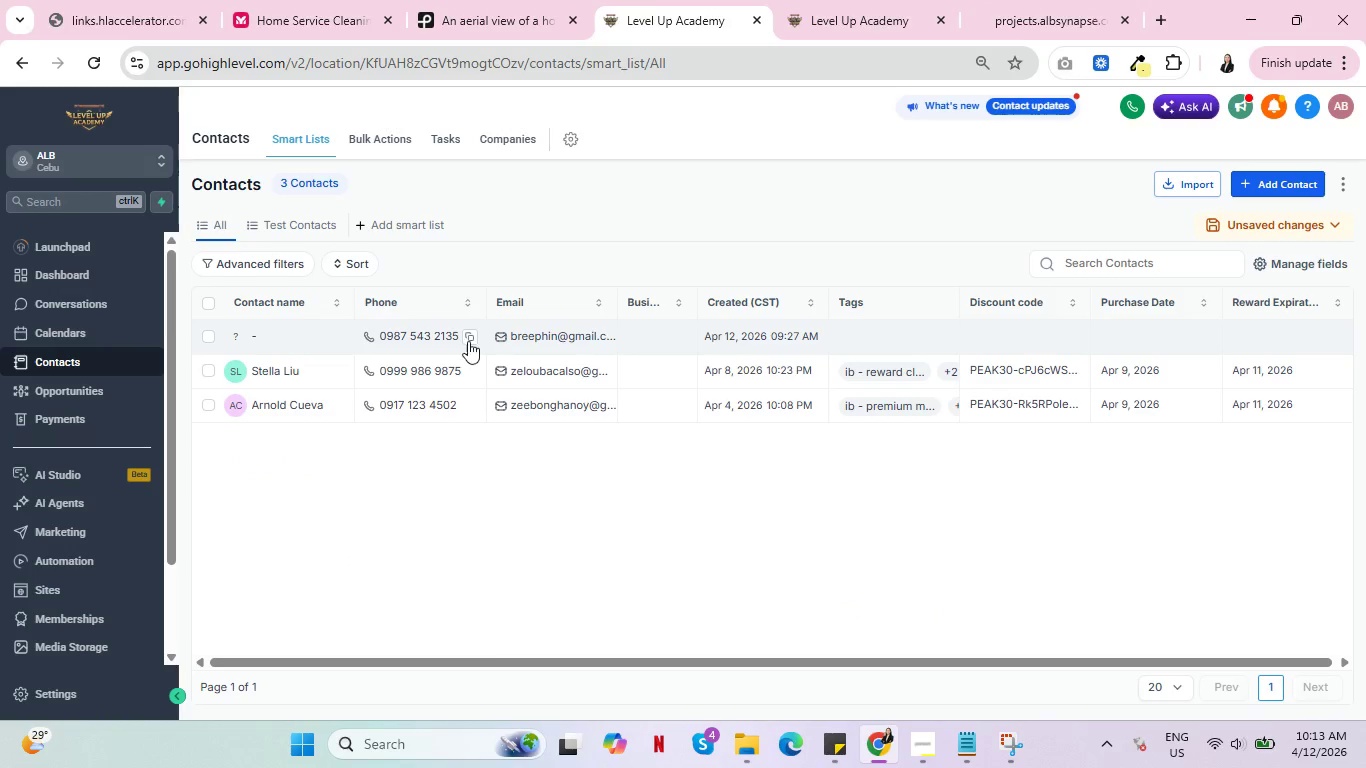 
left_click([470, 336])
 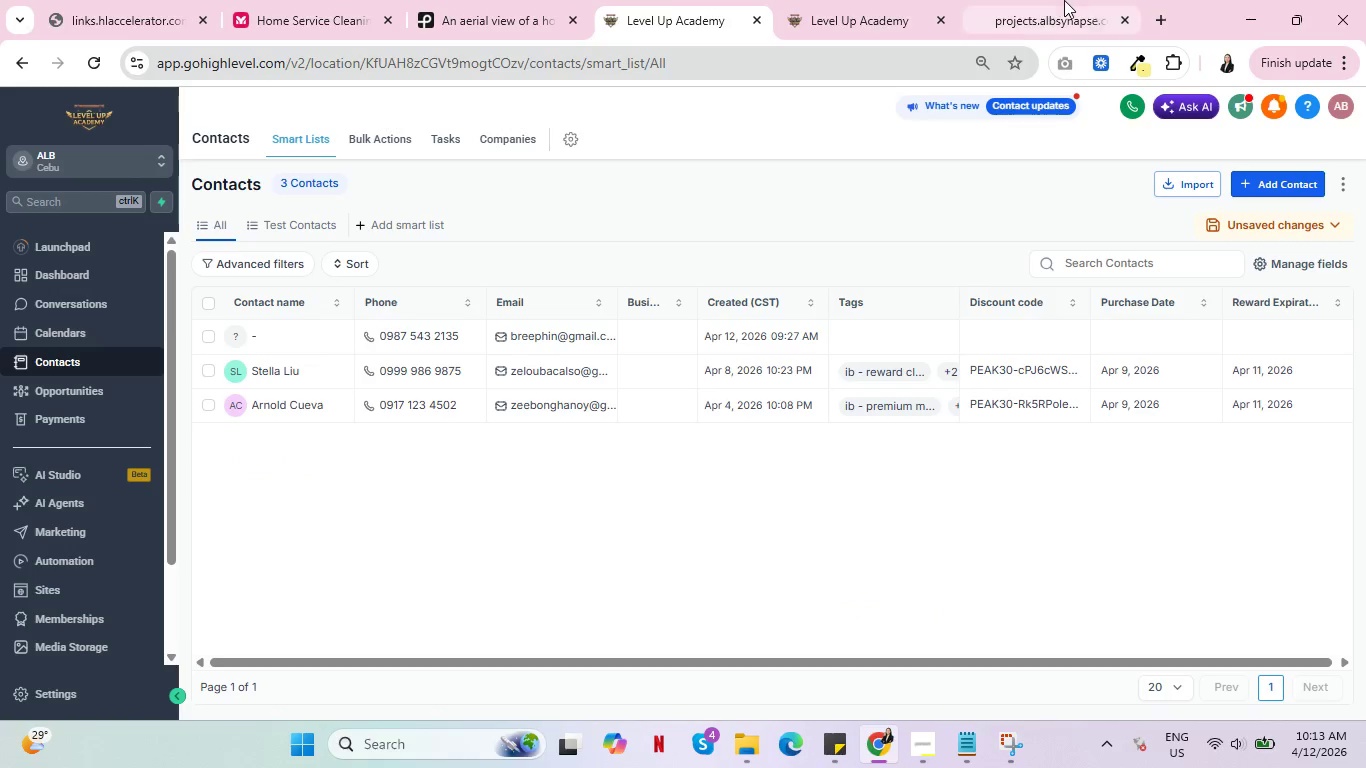 
left_click([1064, 0])
 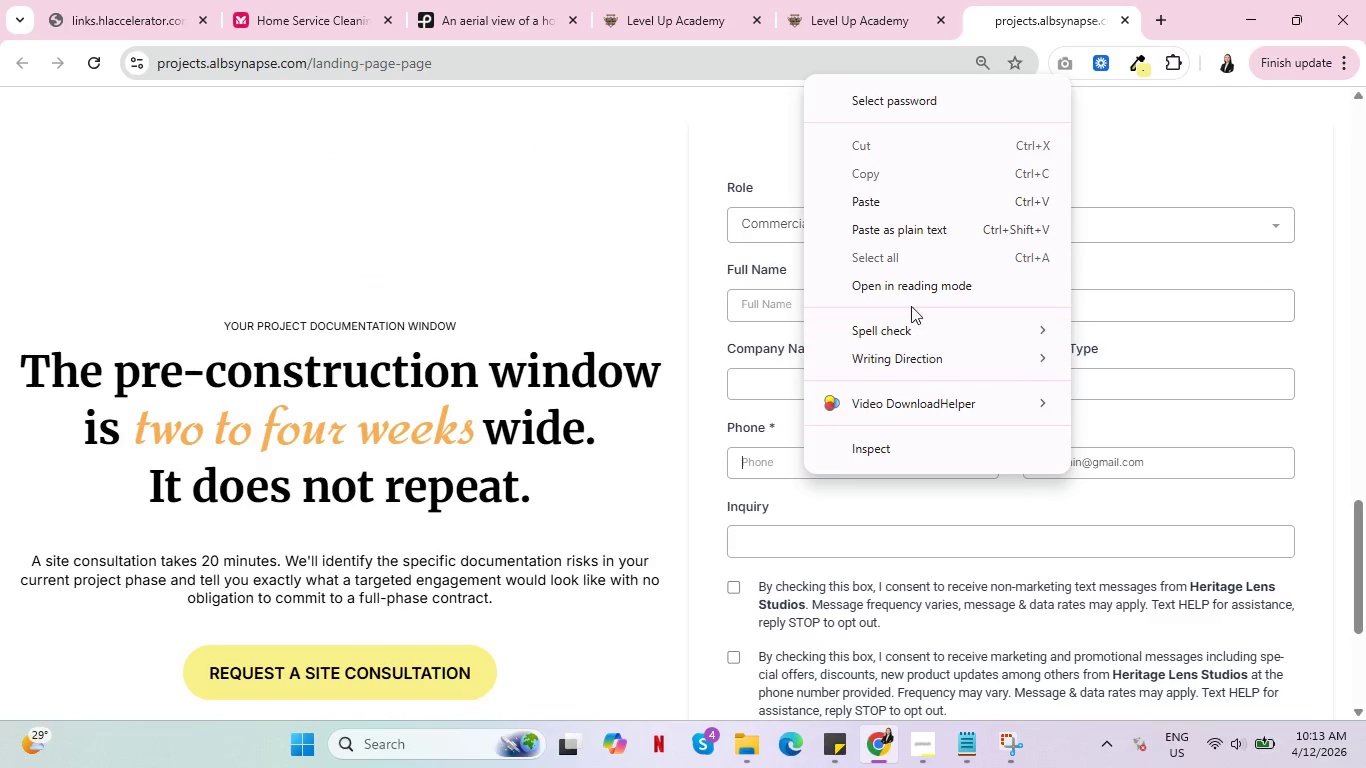 
left_click([897, 203])
 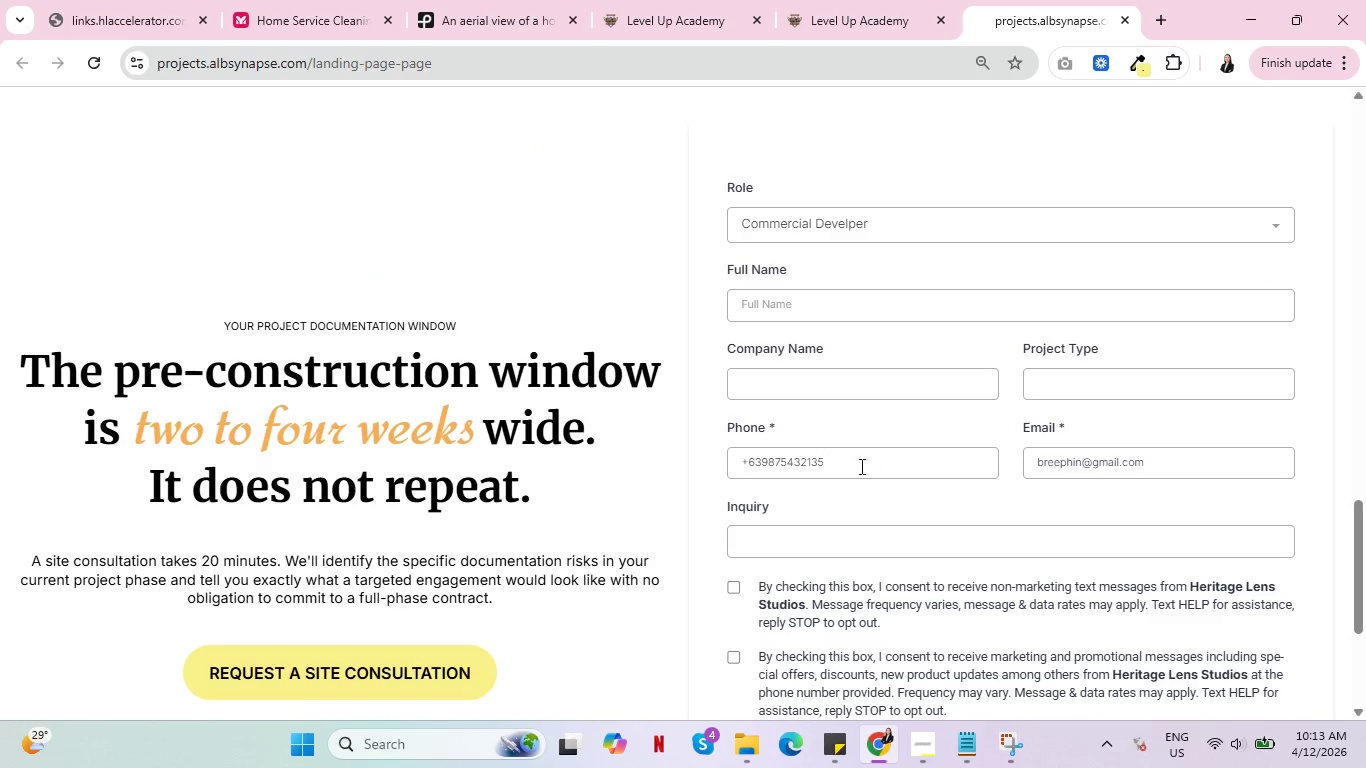 
left_click([736, 468])
 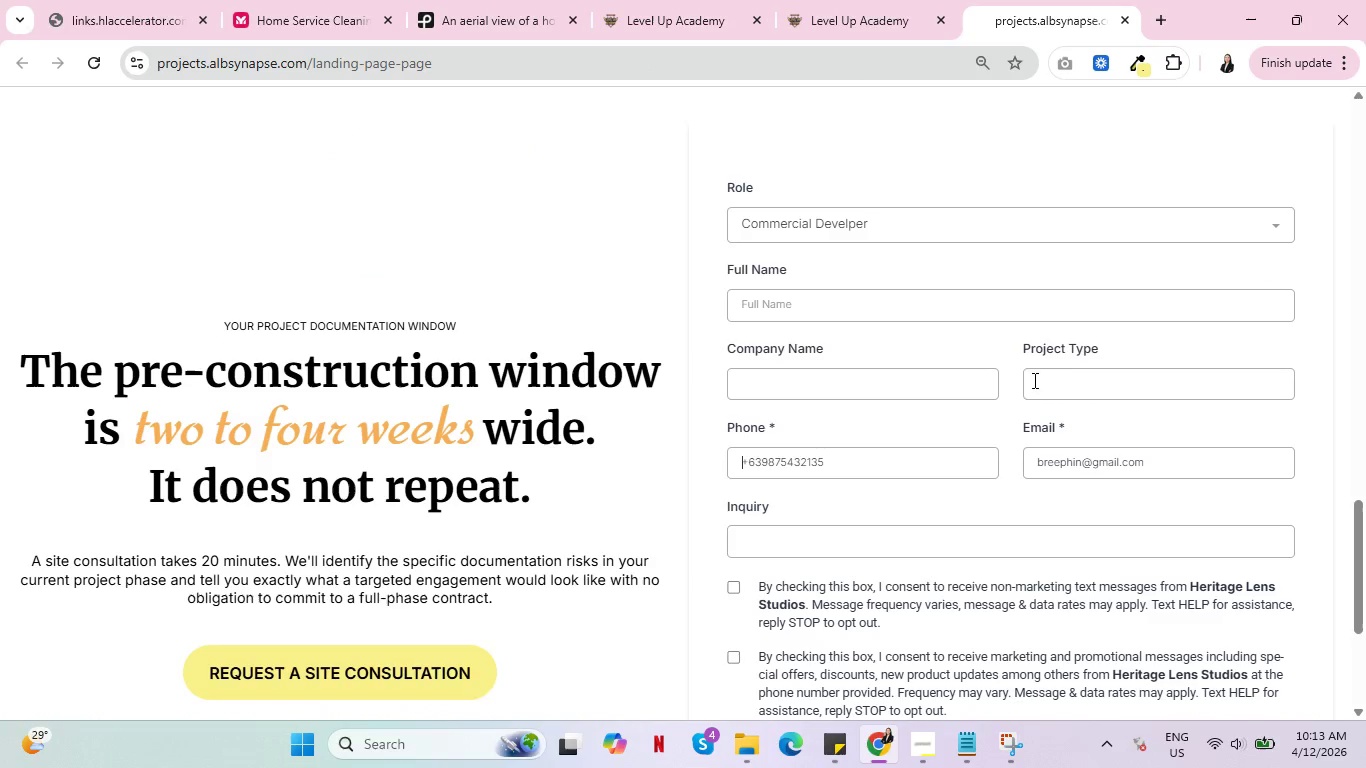 
left_click([1070, 384])
 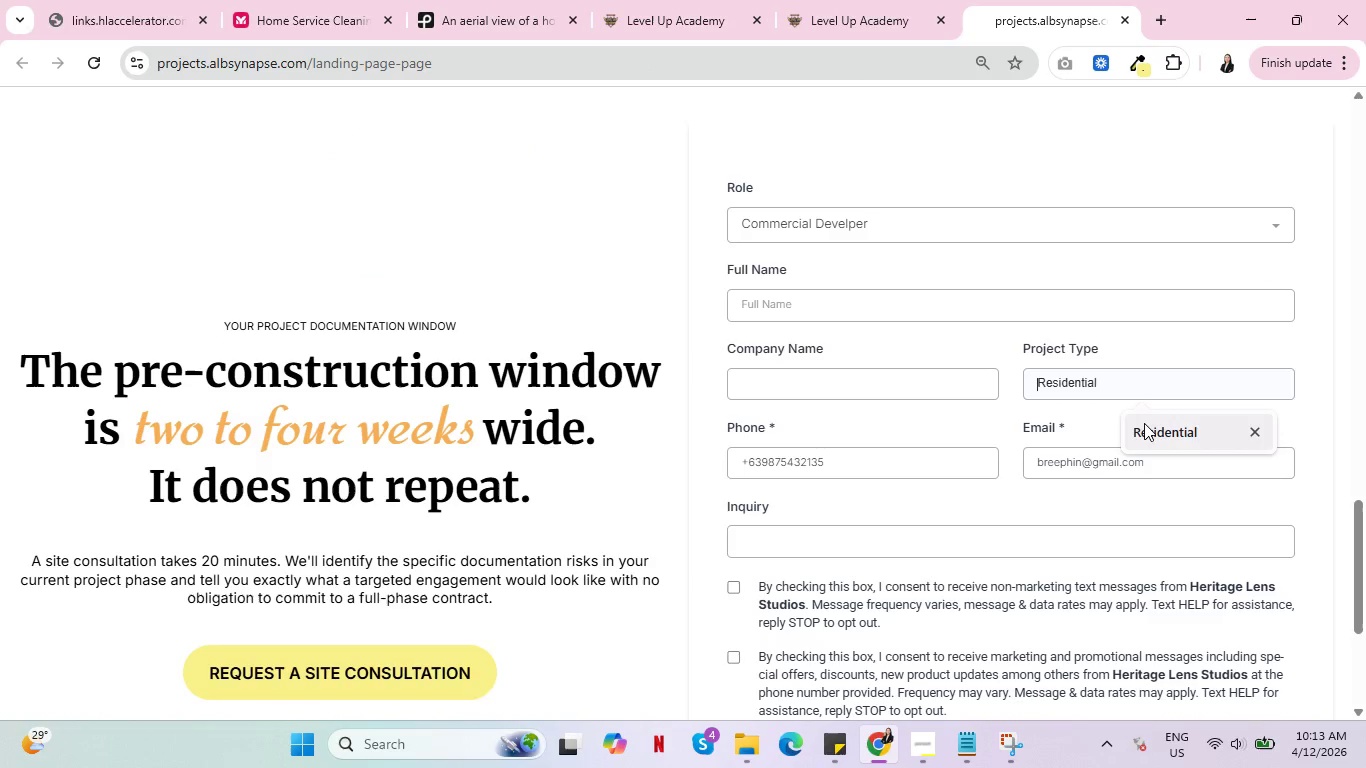 
left_click([1145, 423])
 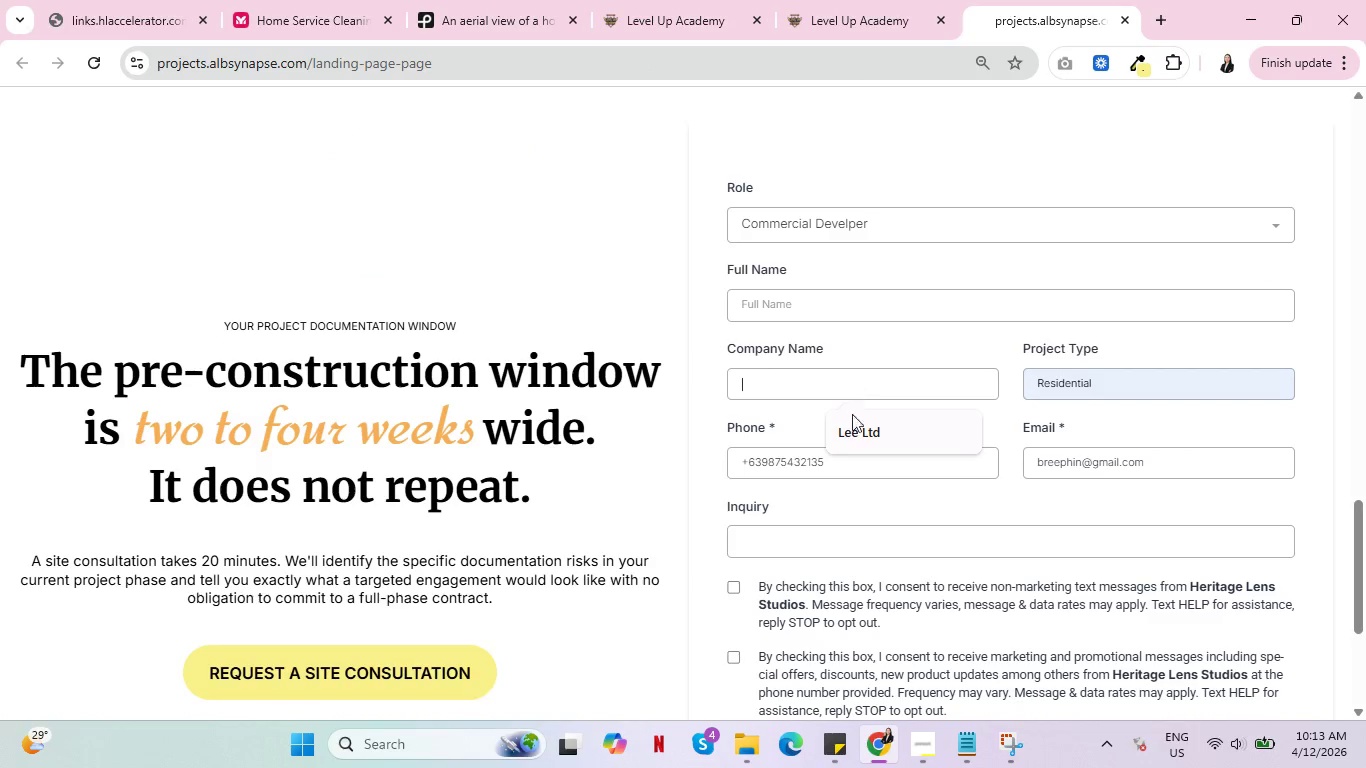 
left_click([852, 436])
 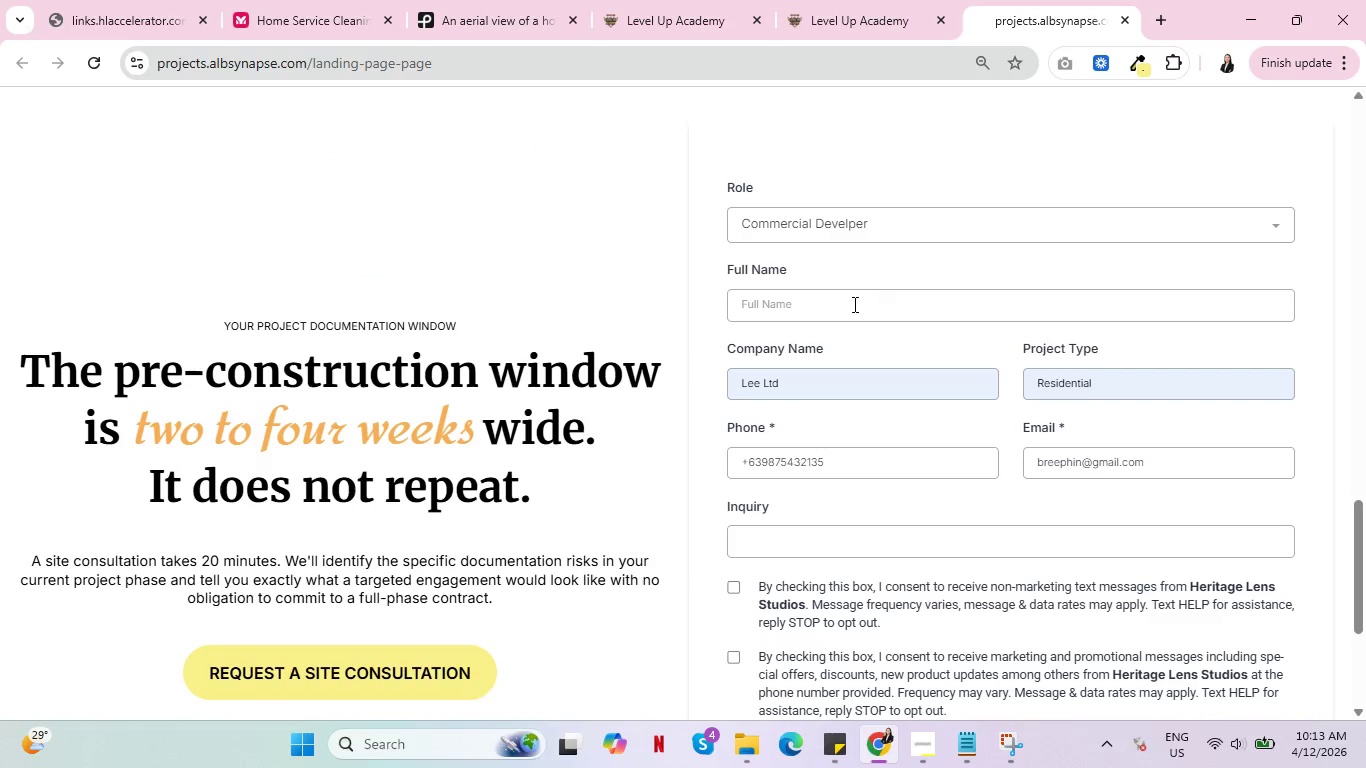 
left_click([848, 309])
 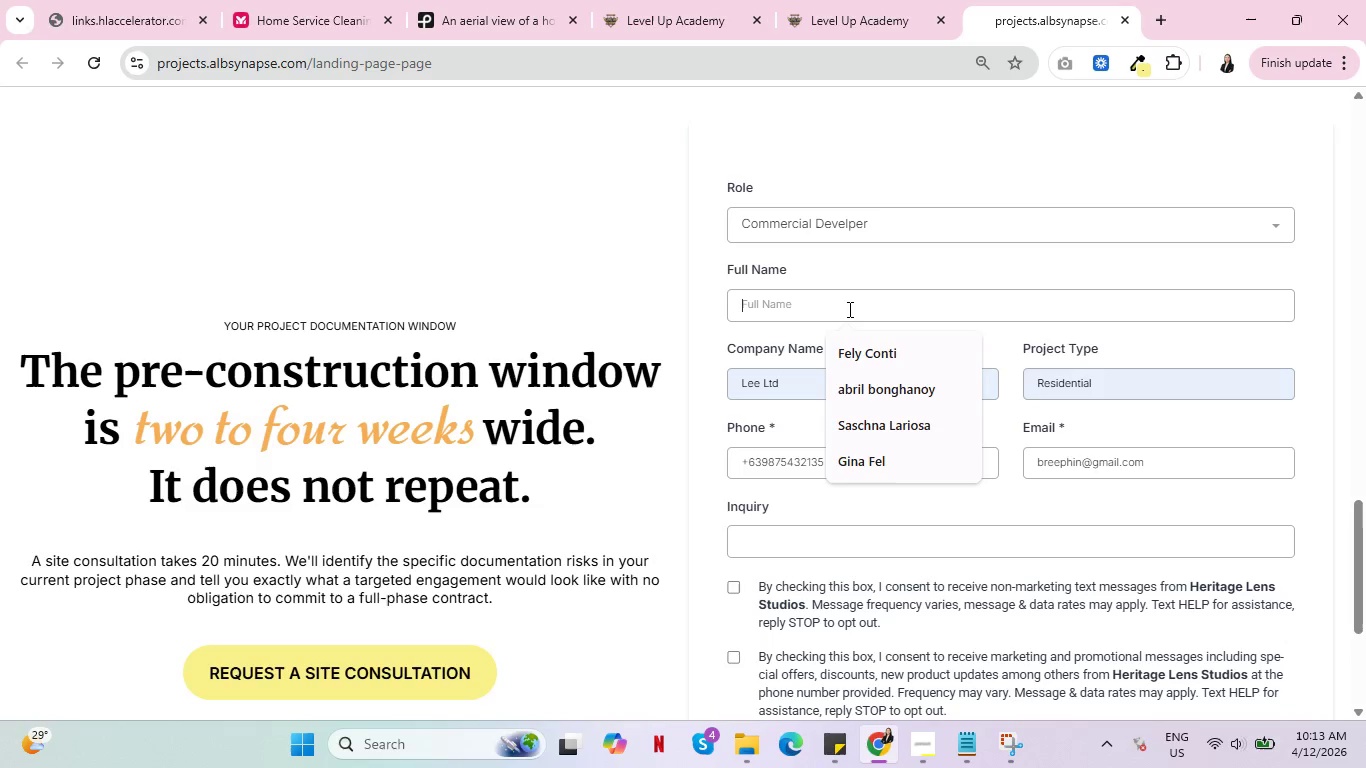 
type(Lee Chu)
 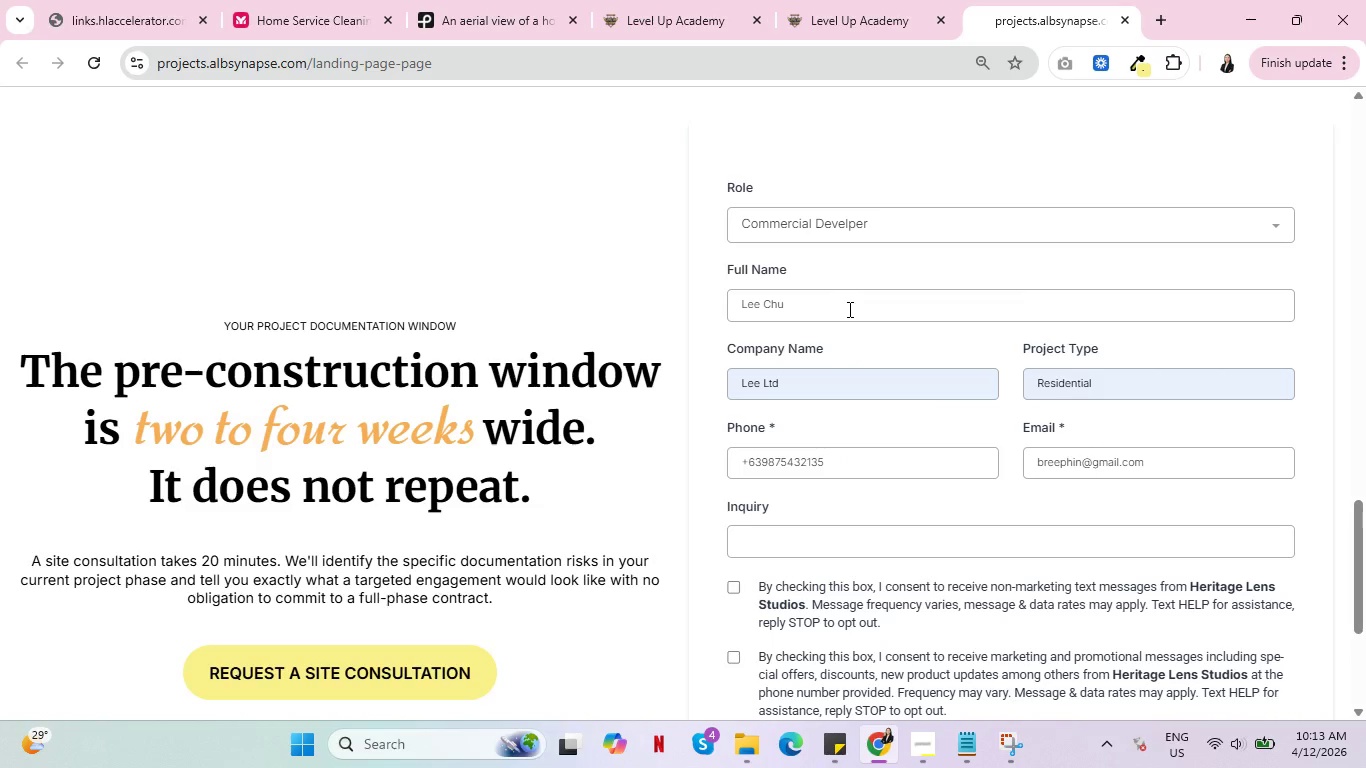 
left_click([824, 544])
 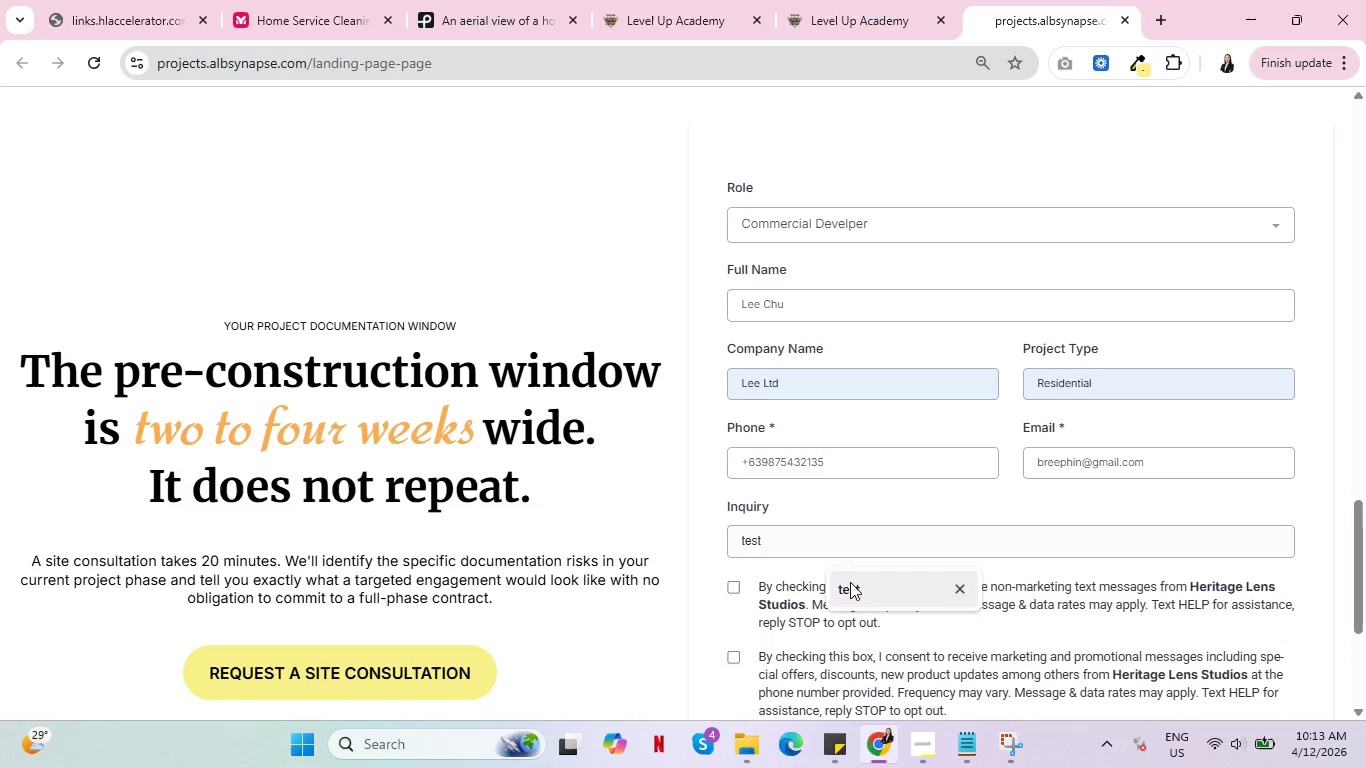 
left_click([861, 591])
 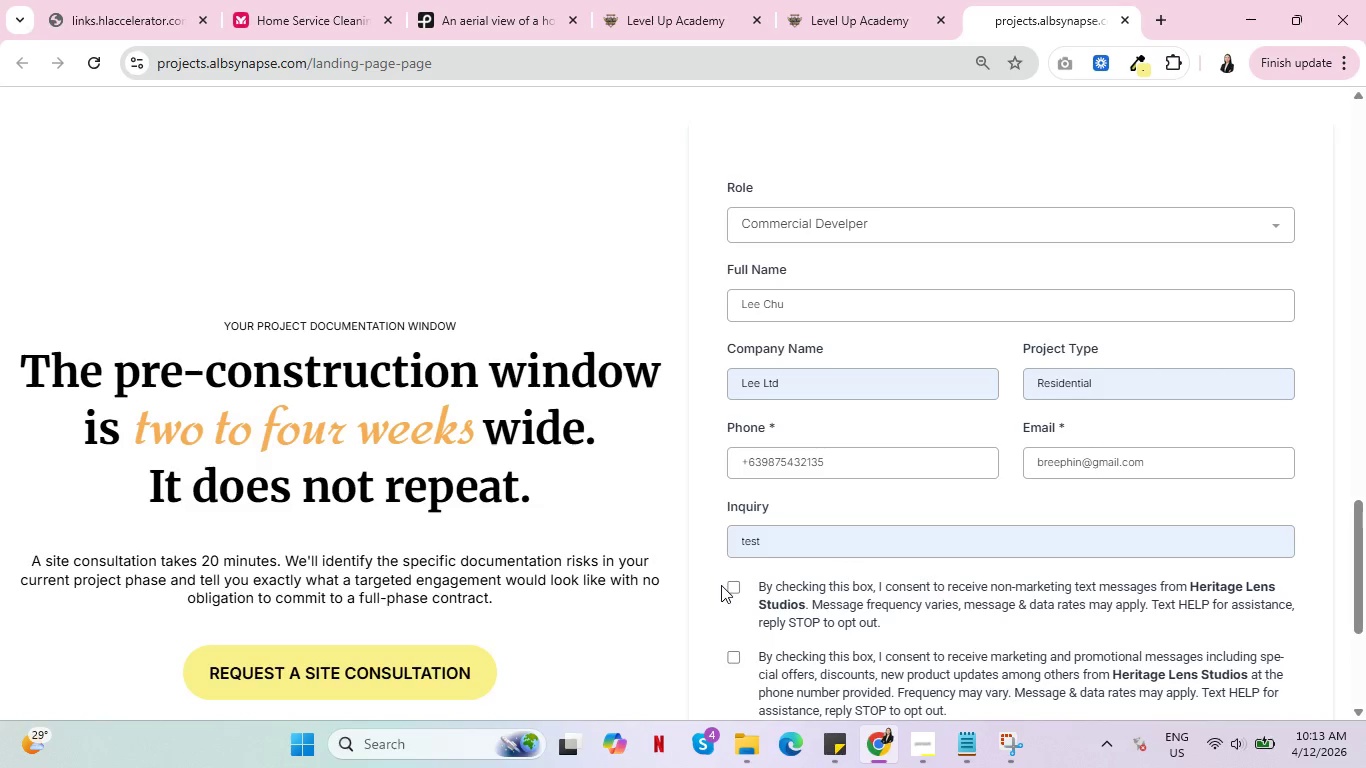 
left_click([740, 587])
 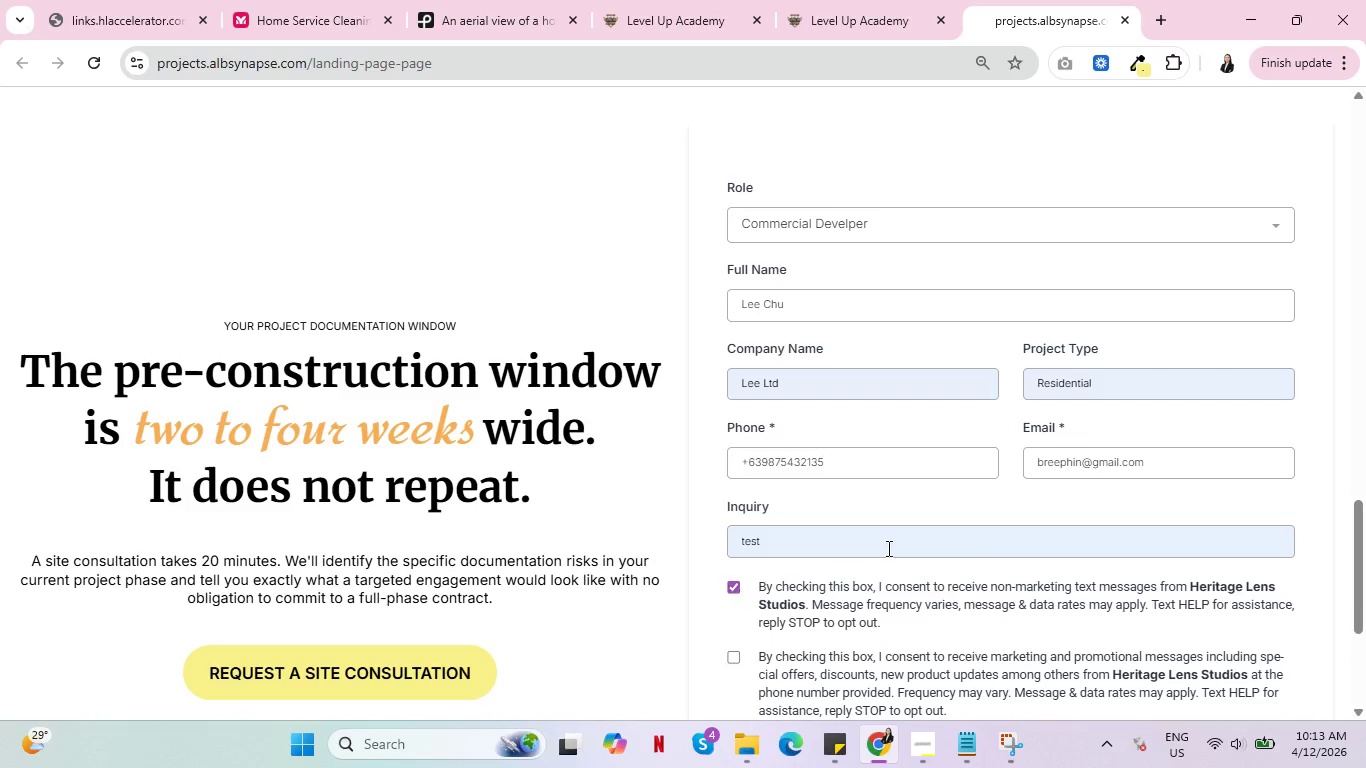 
scroll: coordinate [993, 533], scroll_direction: down, amount: 4.0
 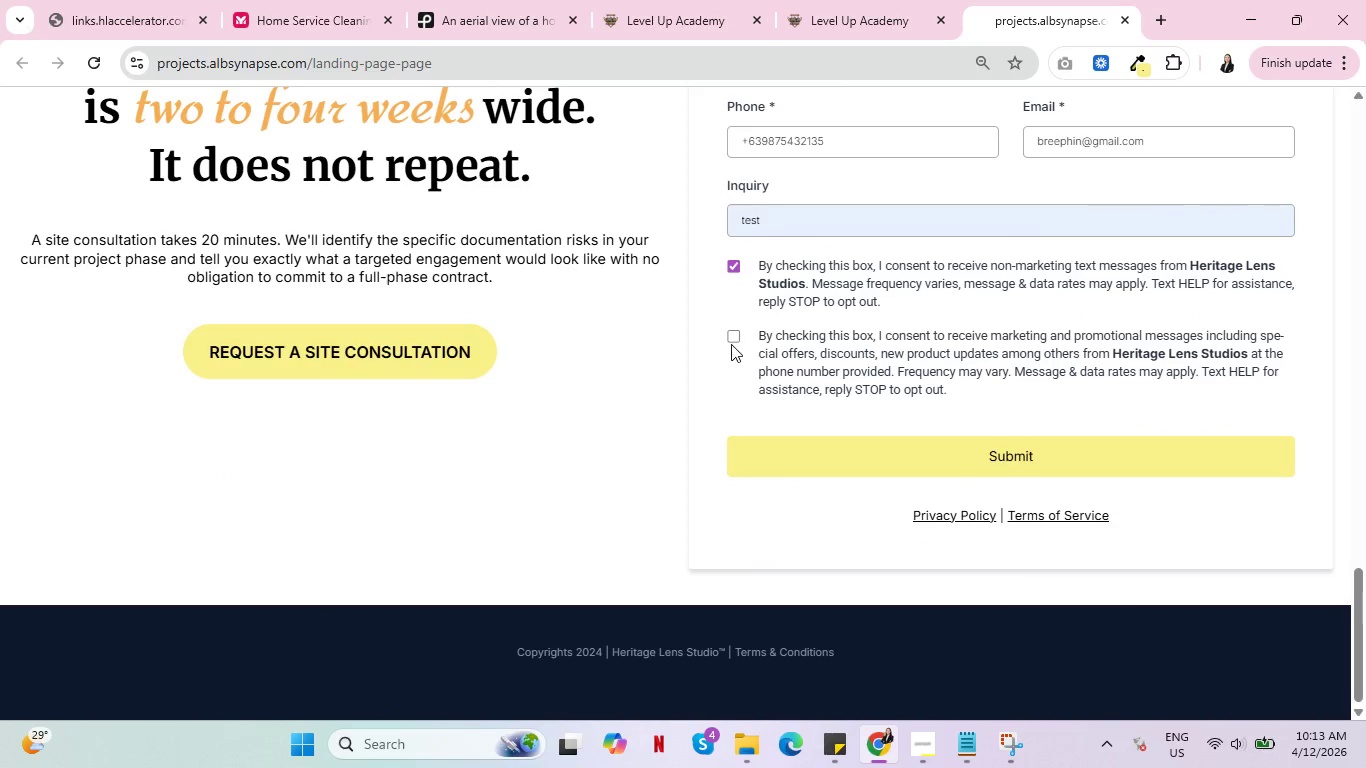 
left_click([730, 335])
 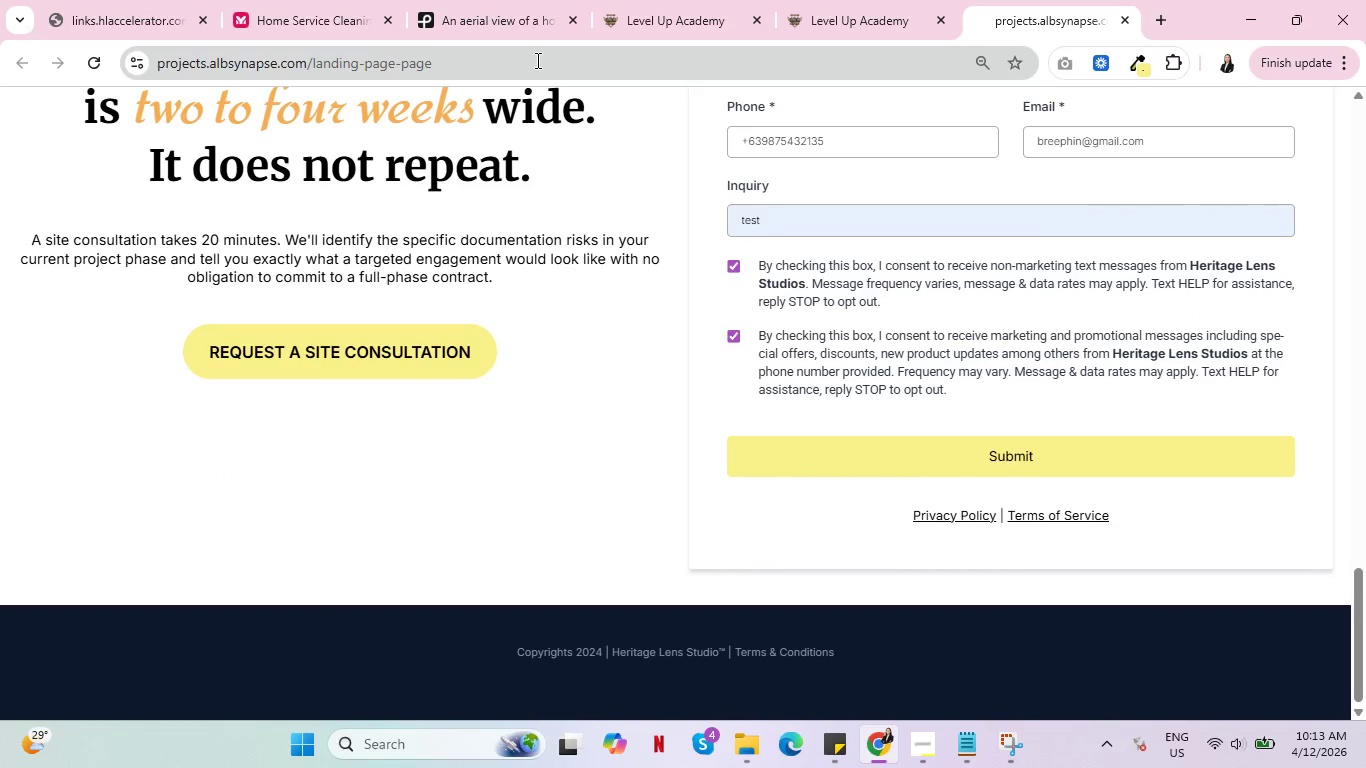 
left_click([869, 447])
 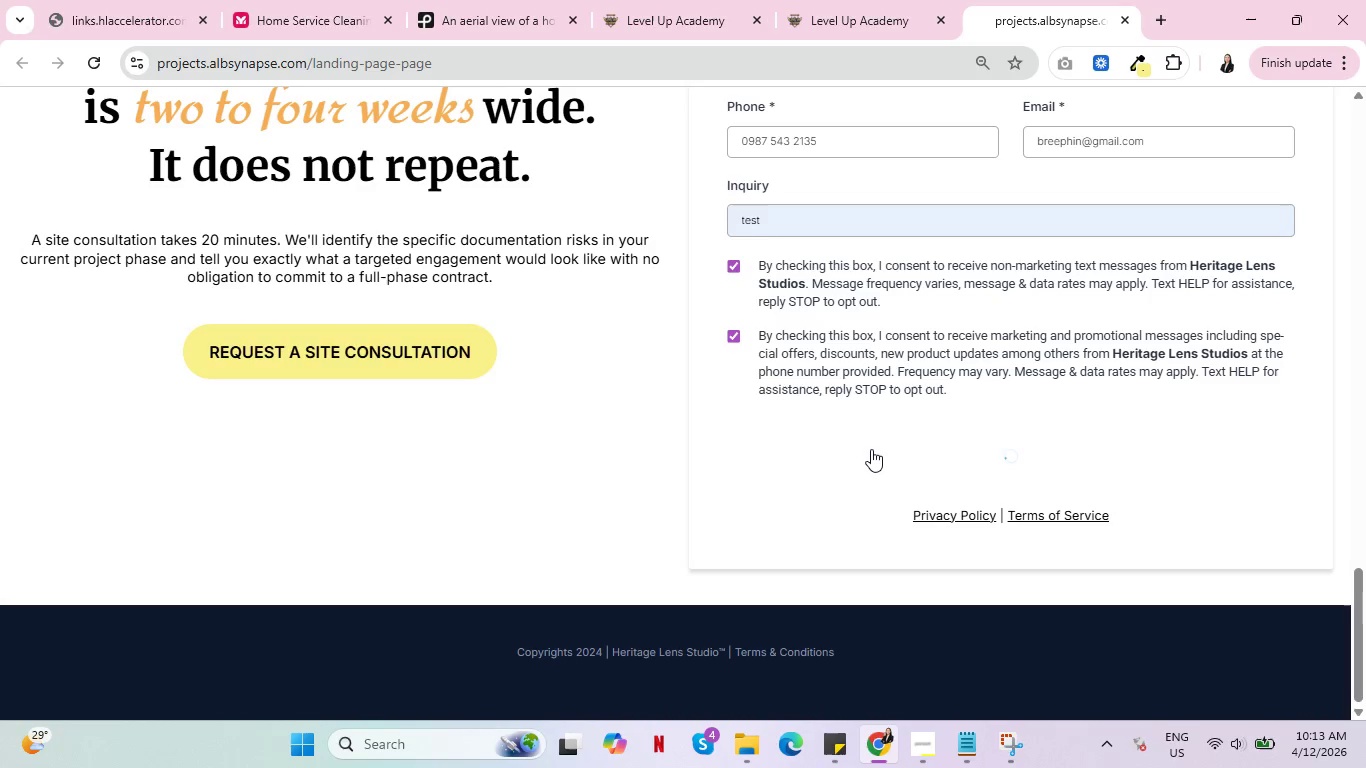 
wait(12.84)
 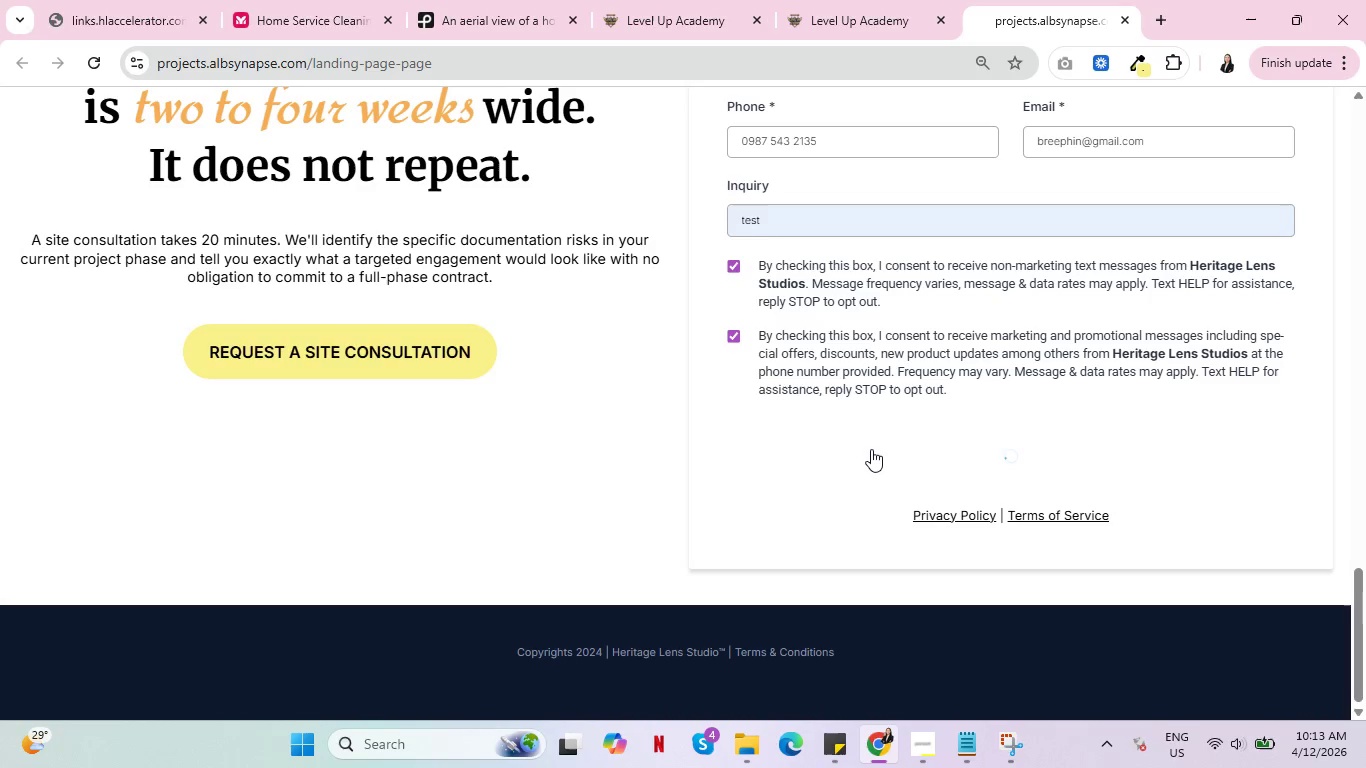 
scroll: coordinate [877, 442], scroll_direction: up, amount: 3.0
 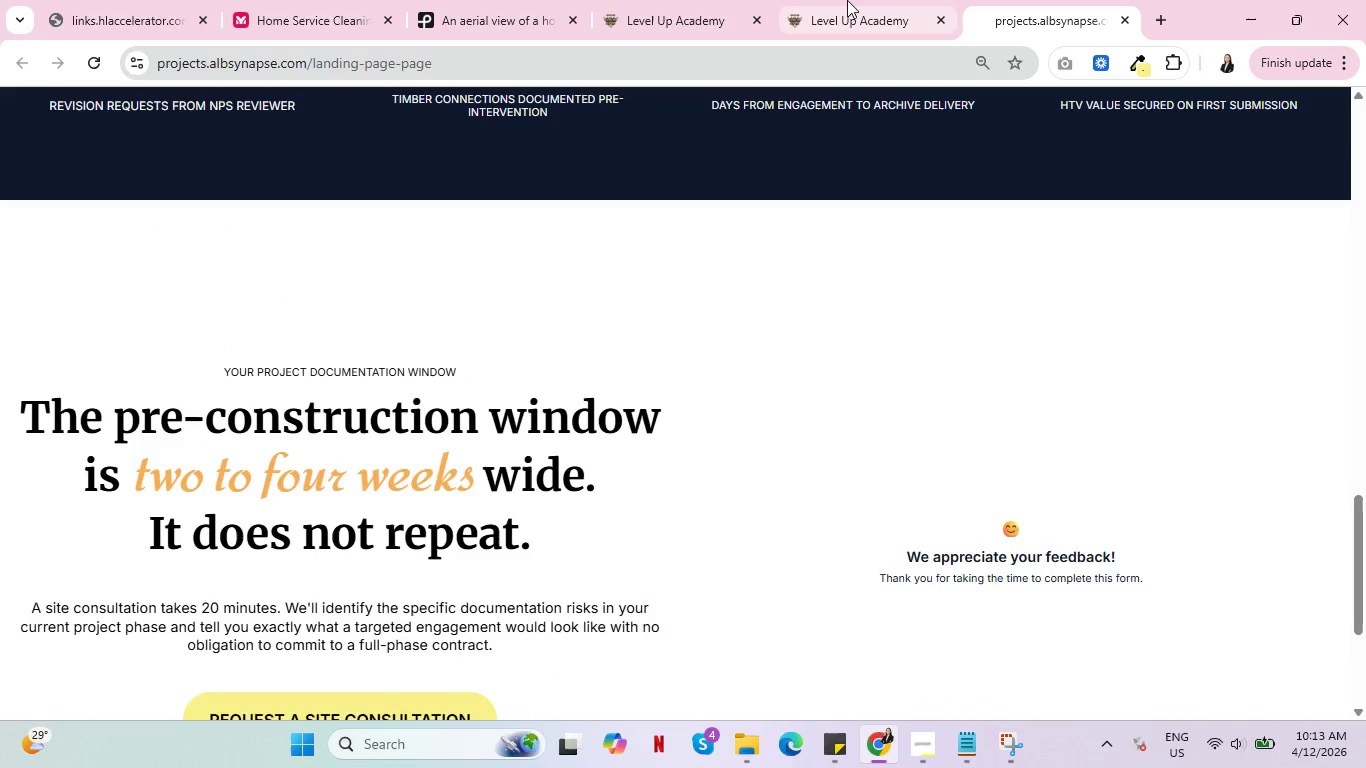 
left_click([847, 0])
 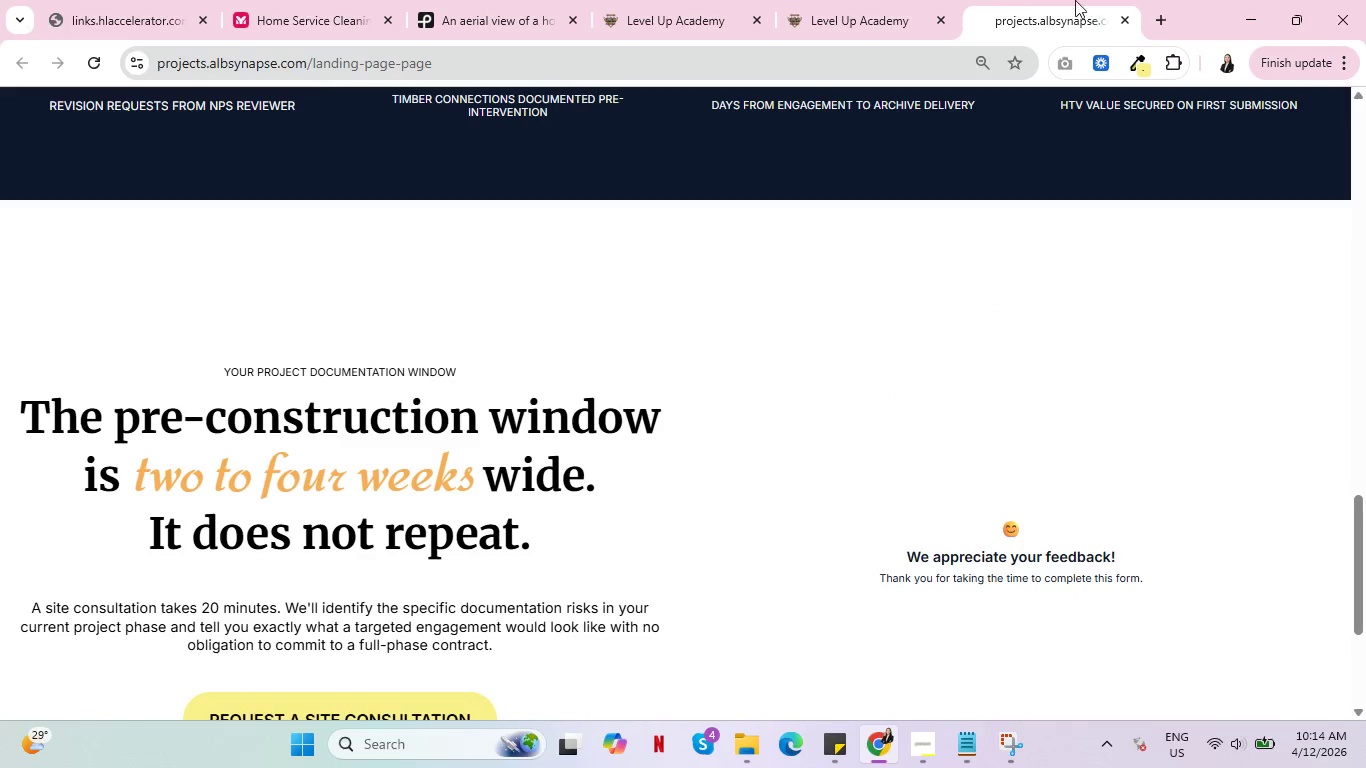 
double_click([867, 0])
 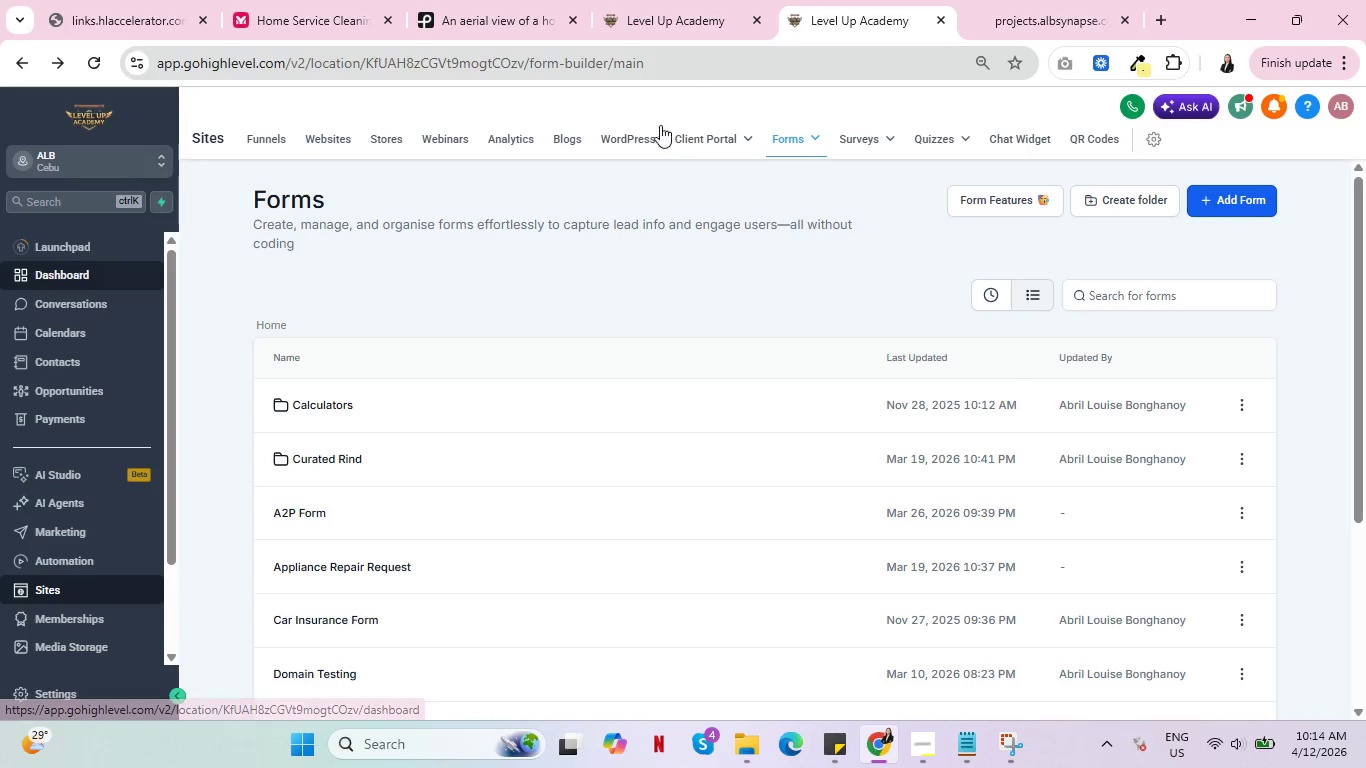 
left_click([728, 0])
 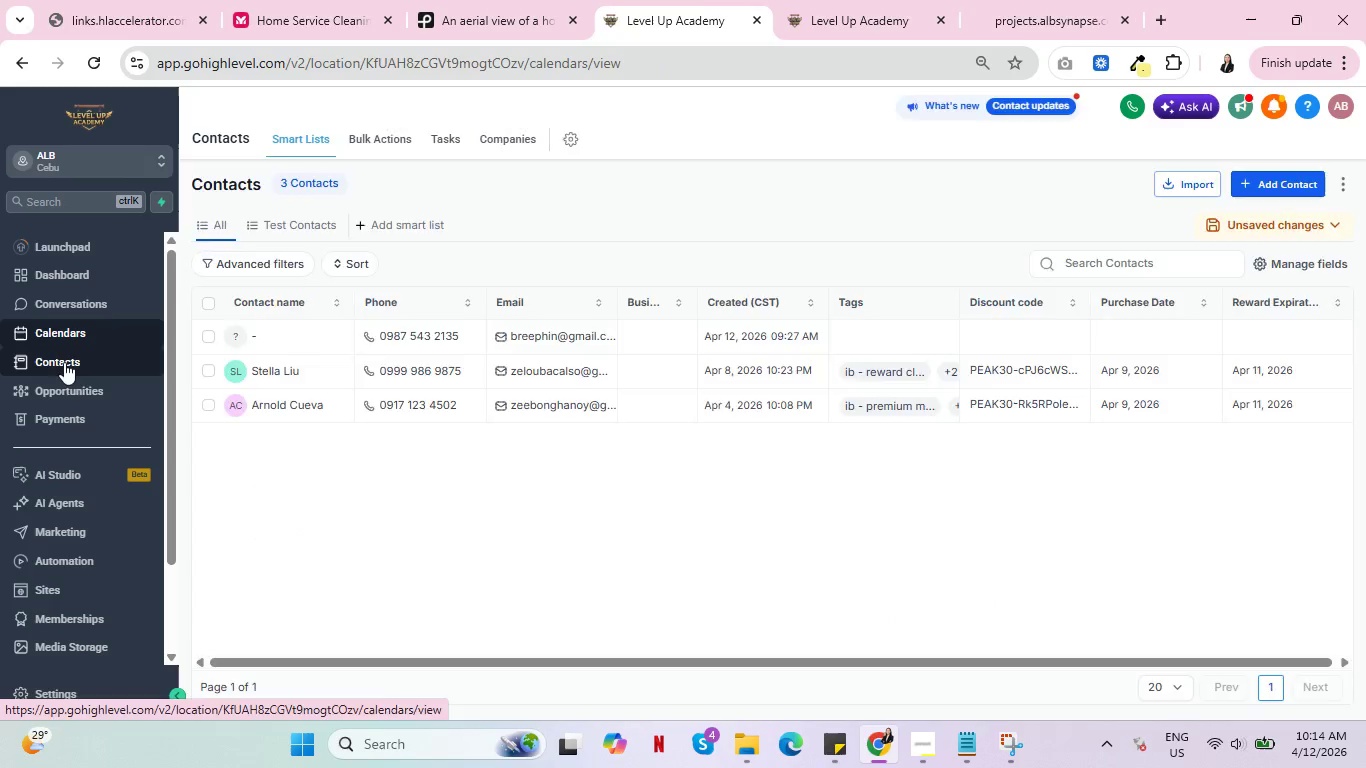 
double_click([63, 355])
 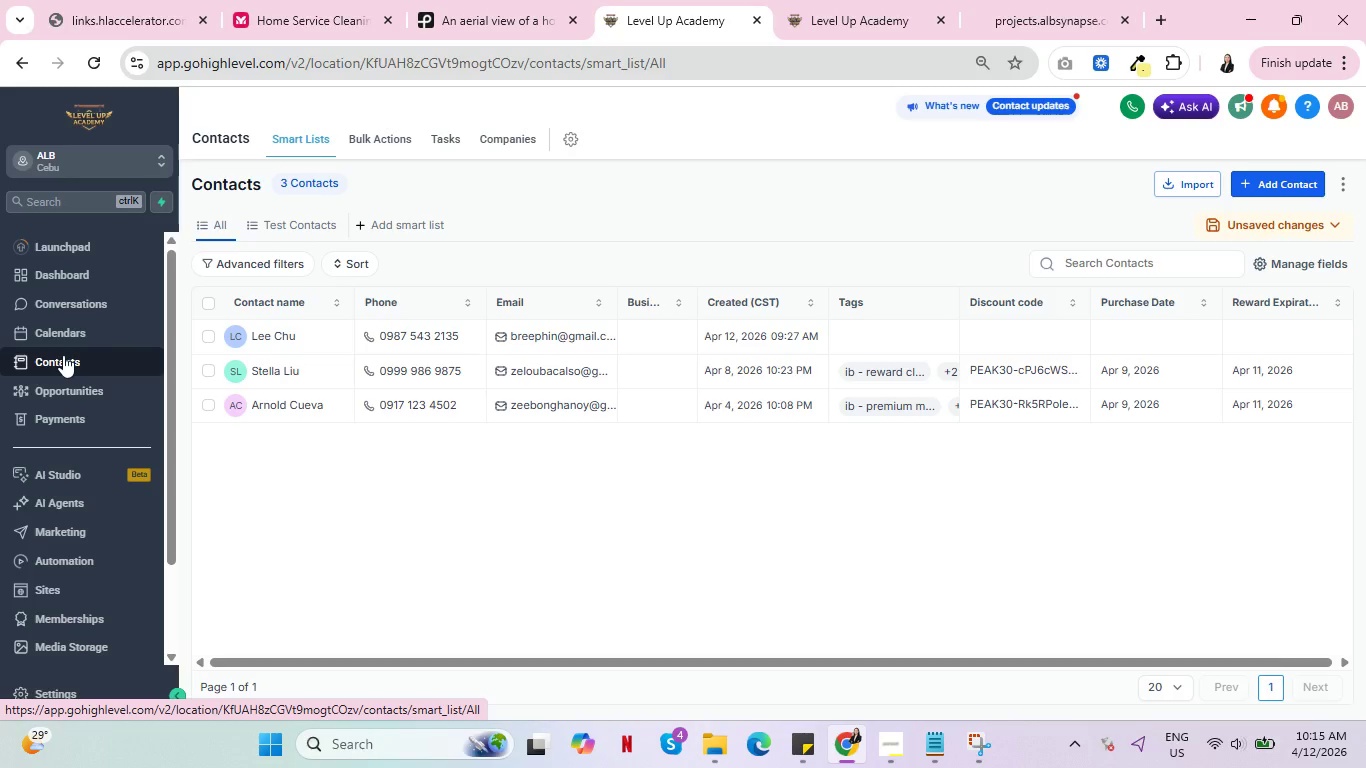 
wait(96.89)
 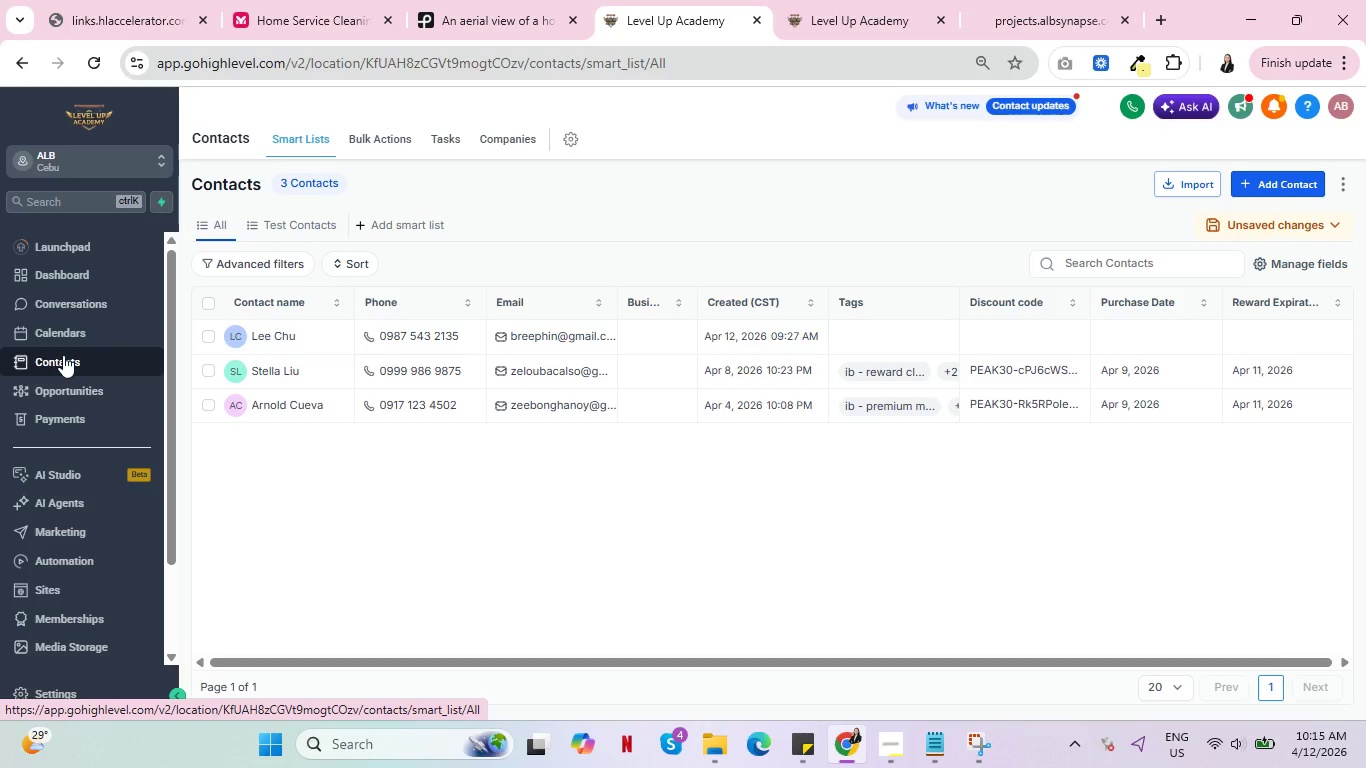 
left_click_drag(start_coordinate=[861, 661], to_coordinate=[972, 661])
 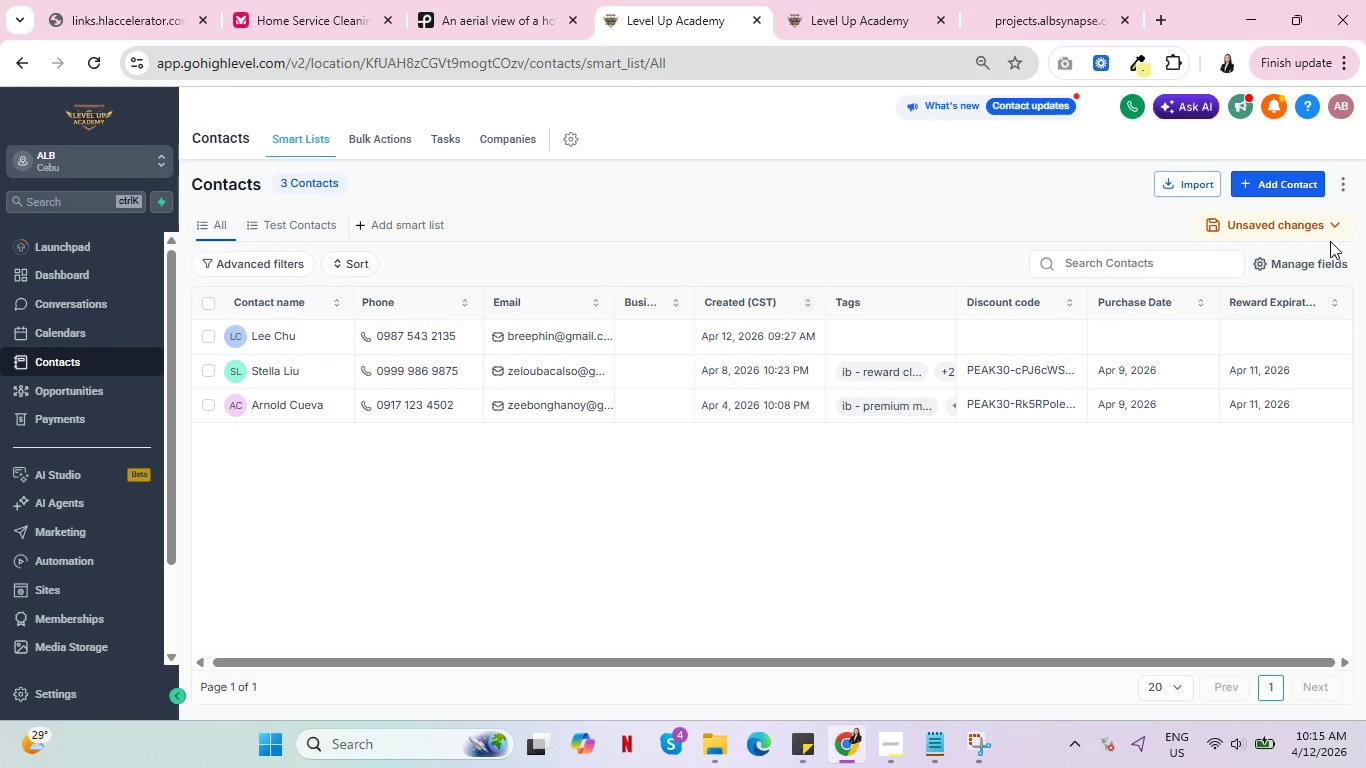 
left_click([1323, 259])
 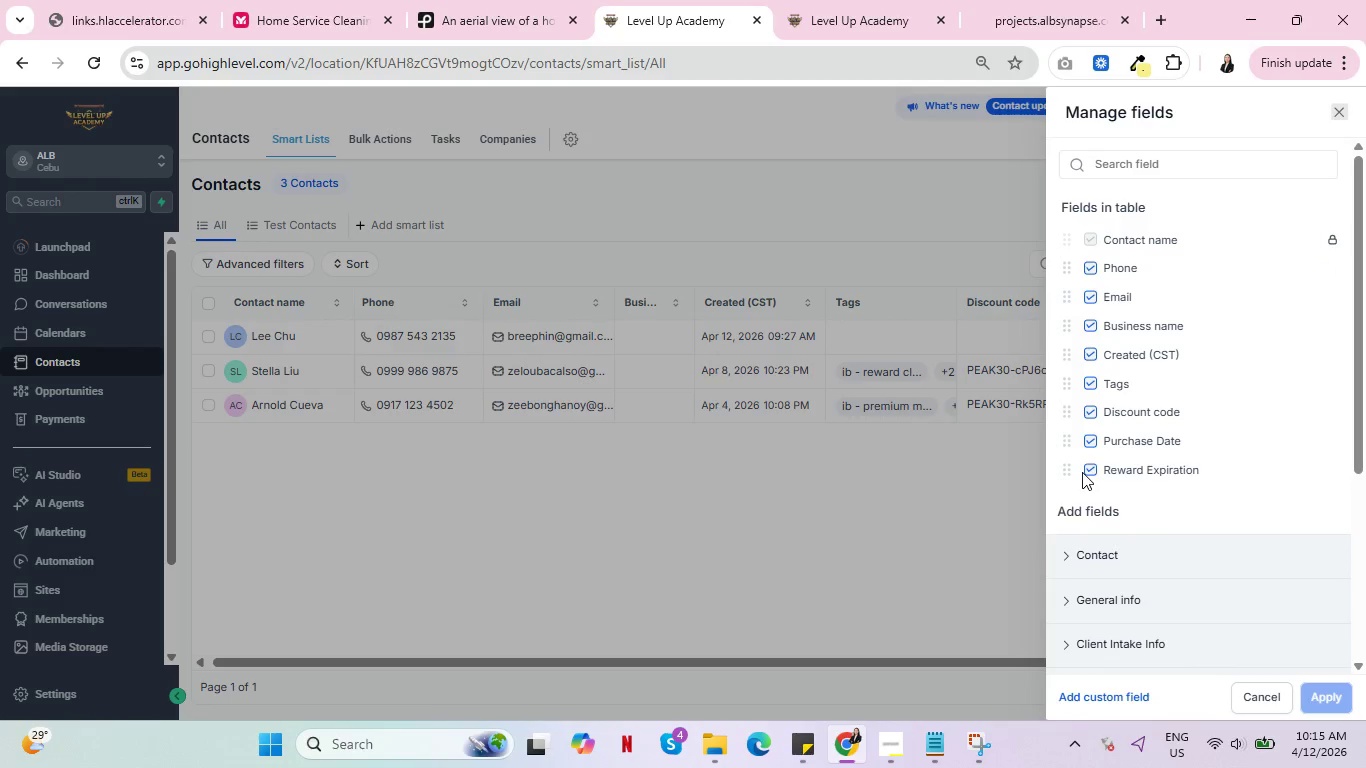 
left_click([1088, 471])
 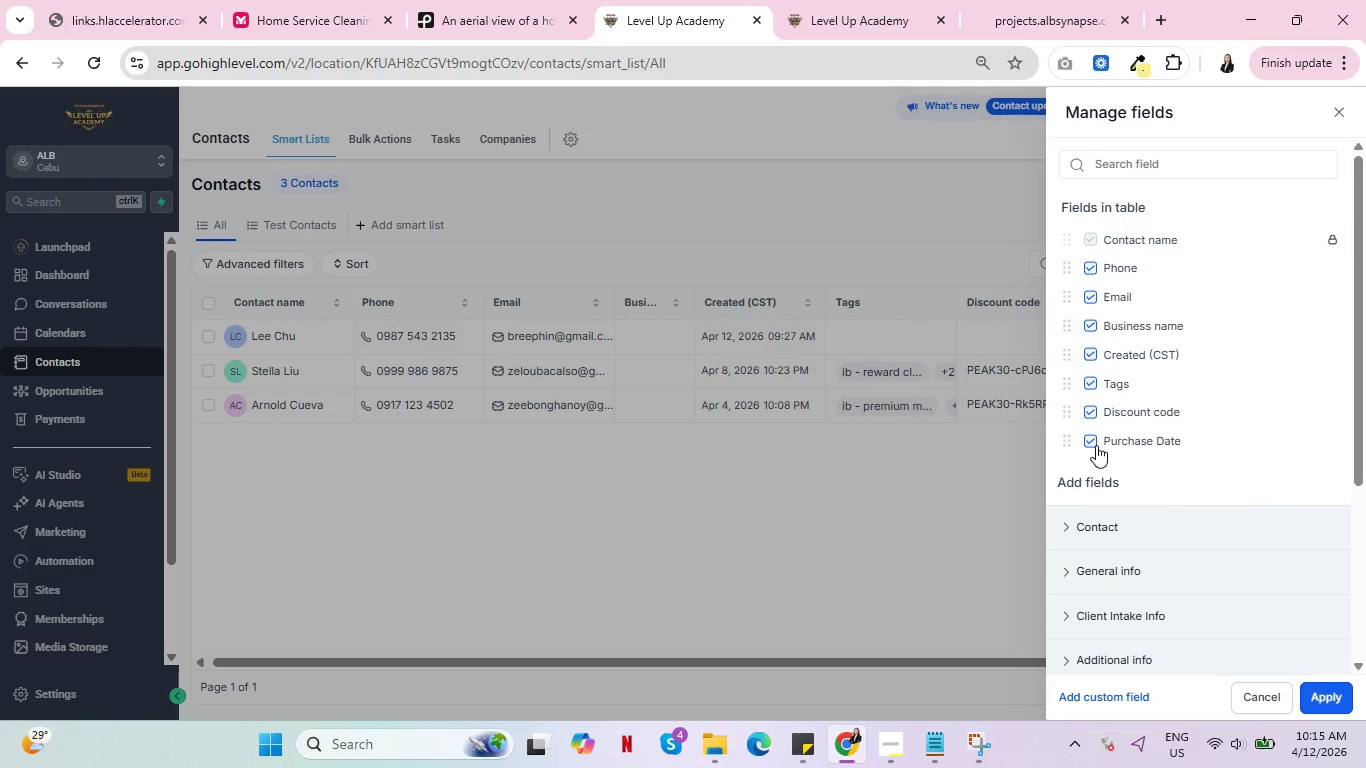 
left_click([1093, 445])
 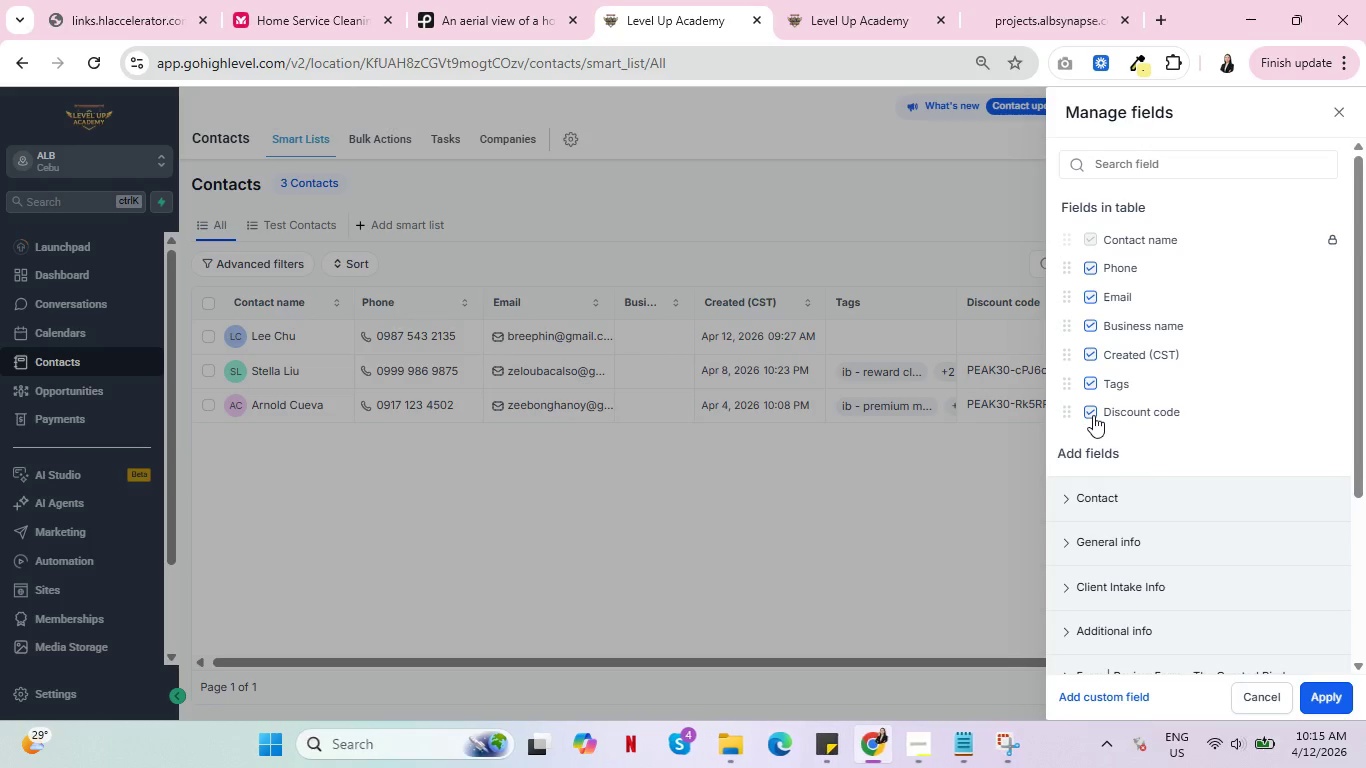 
left_click([1093, 415])
 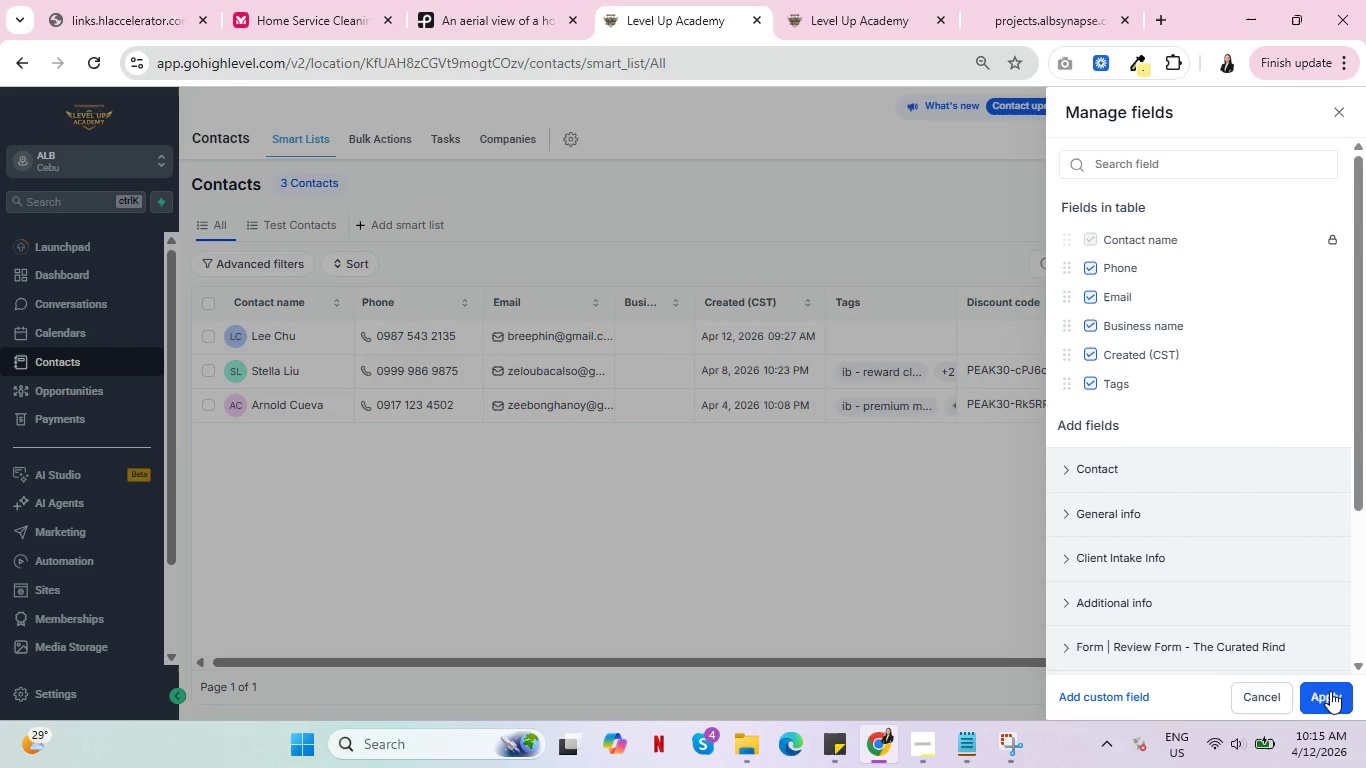 
left_click([1329, 694])
 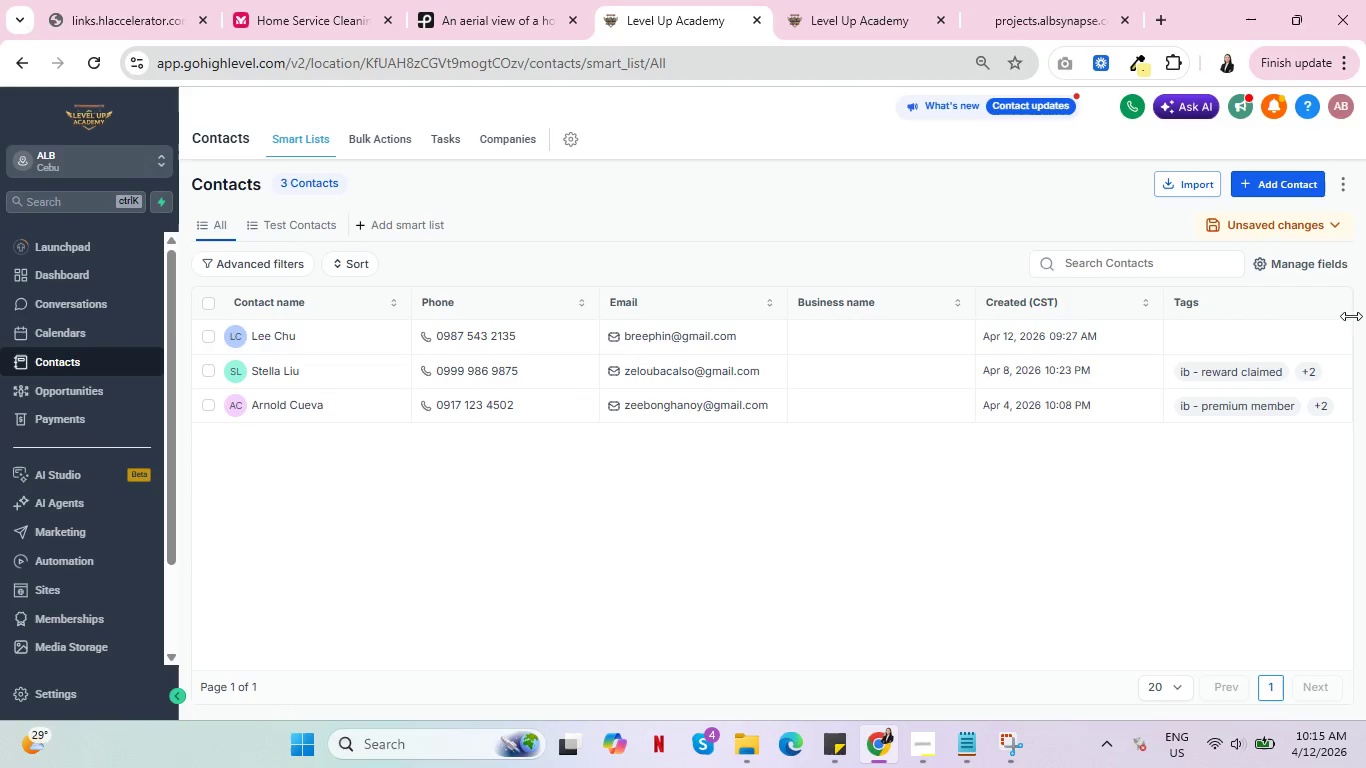 
left_click([1313, 265])
 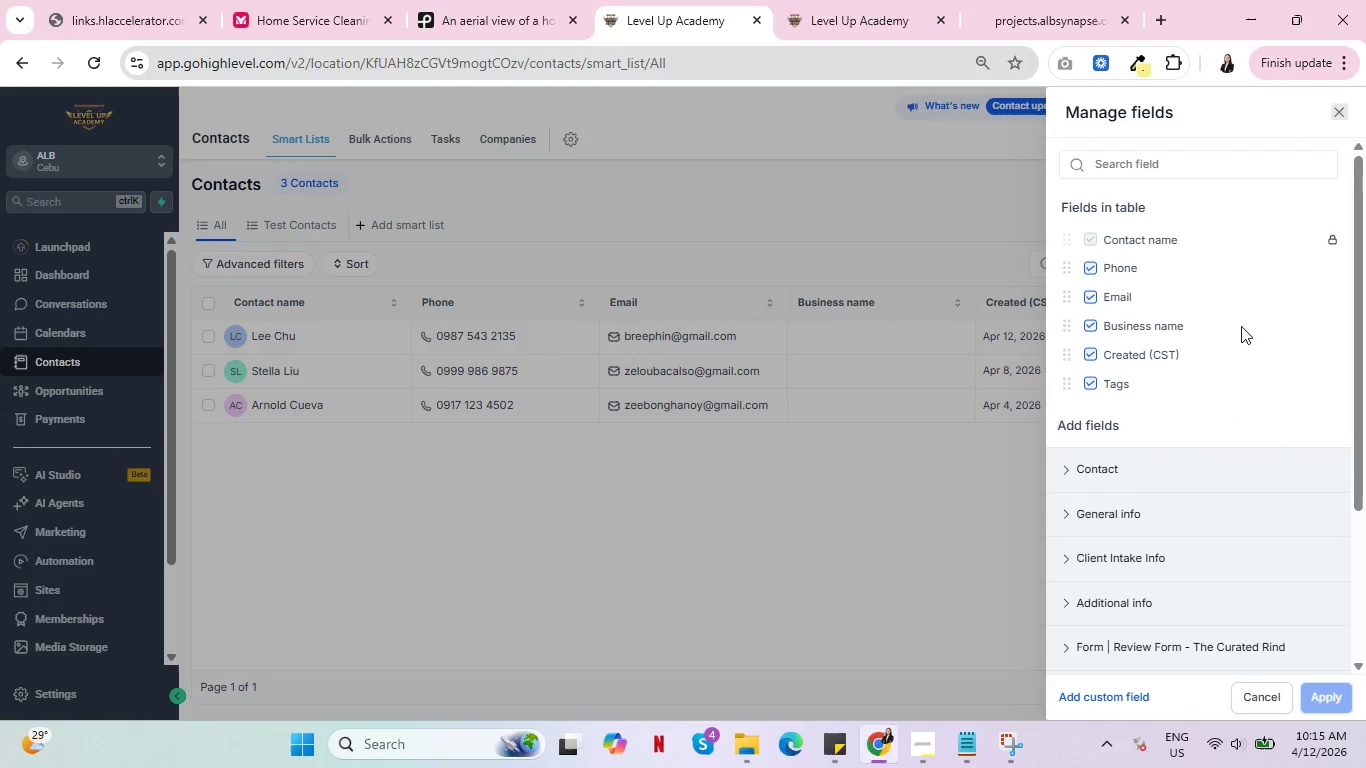 
scroll: coordinate [1218, 436], scroll_direction: down, amount: 10.0
 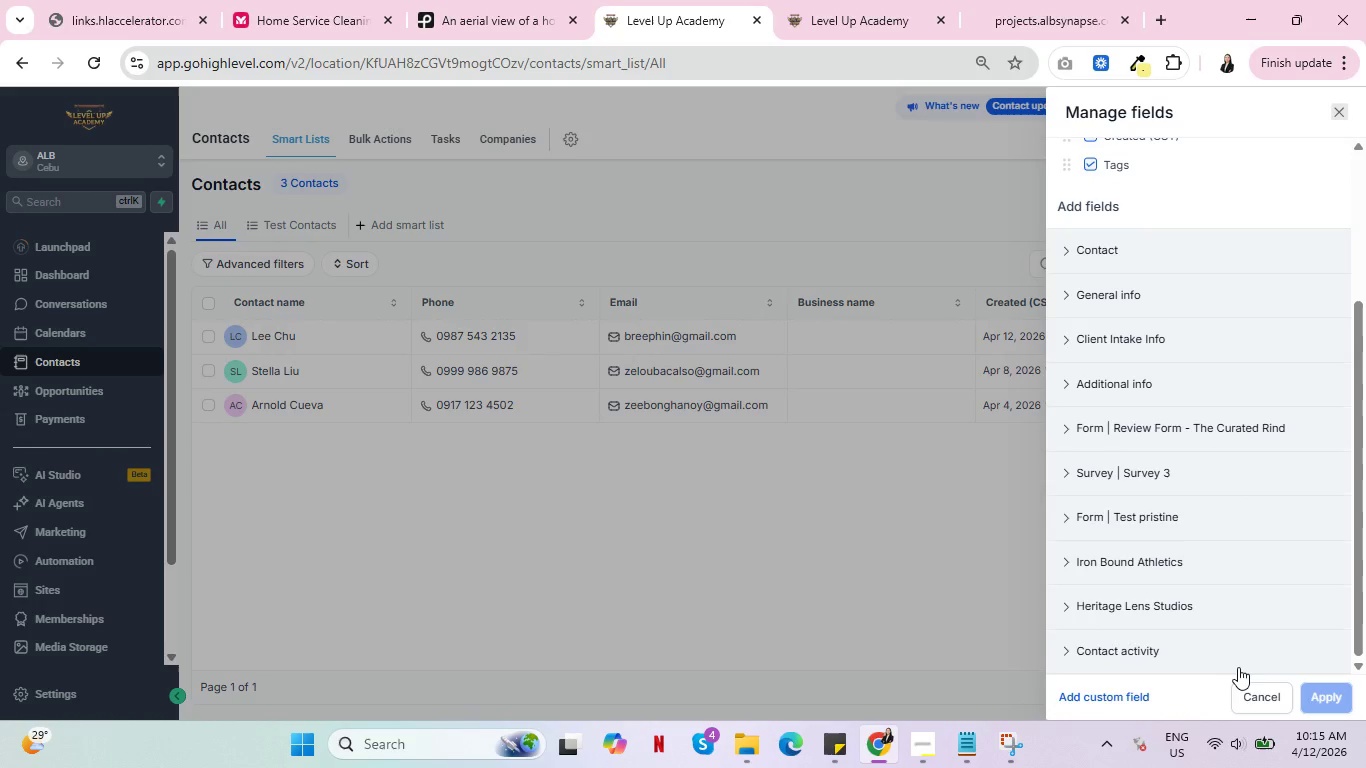 
left_click([1243, 684])
 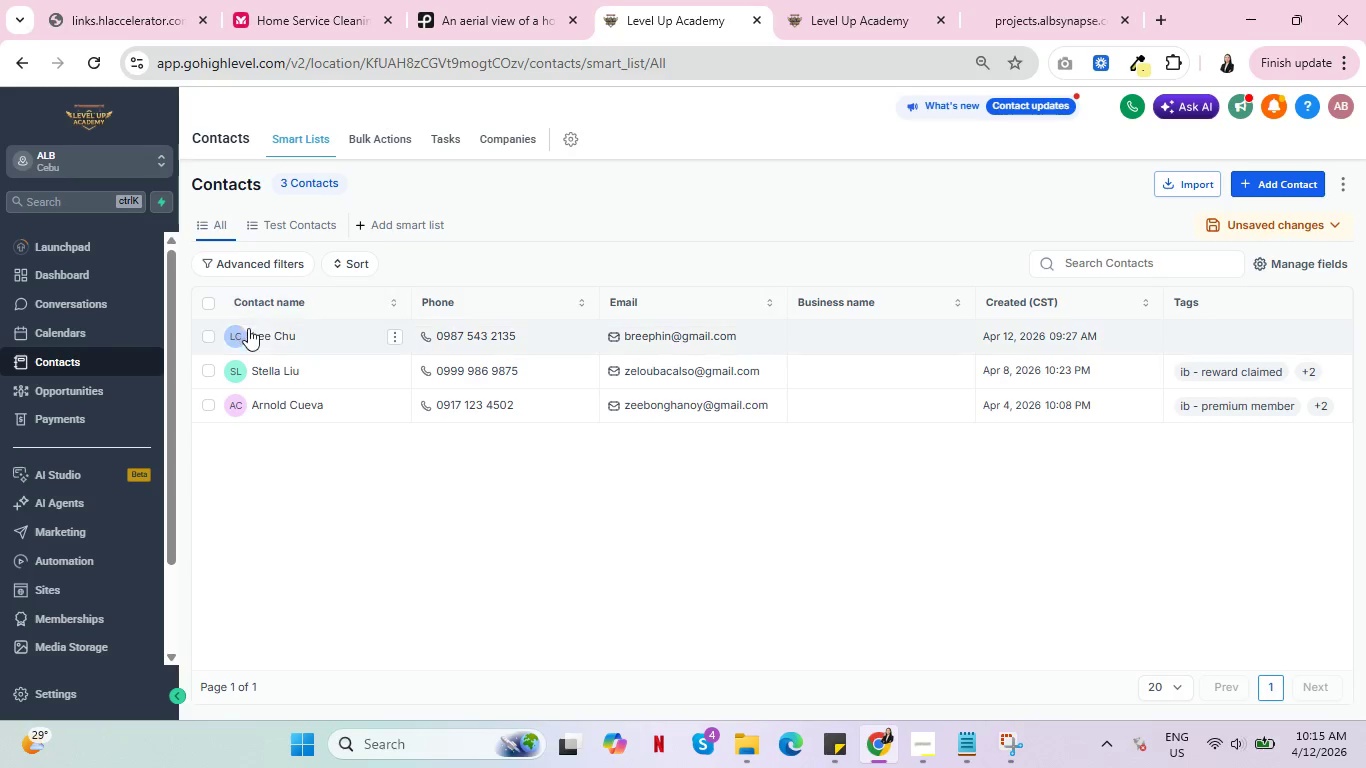 
left_click([274, 333])
 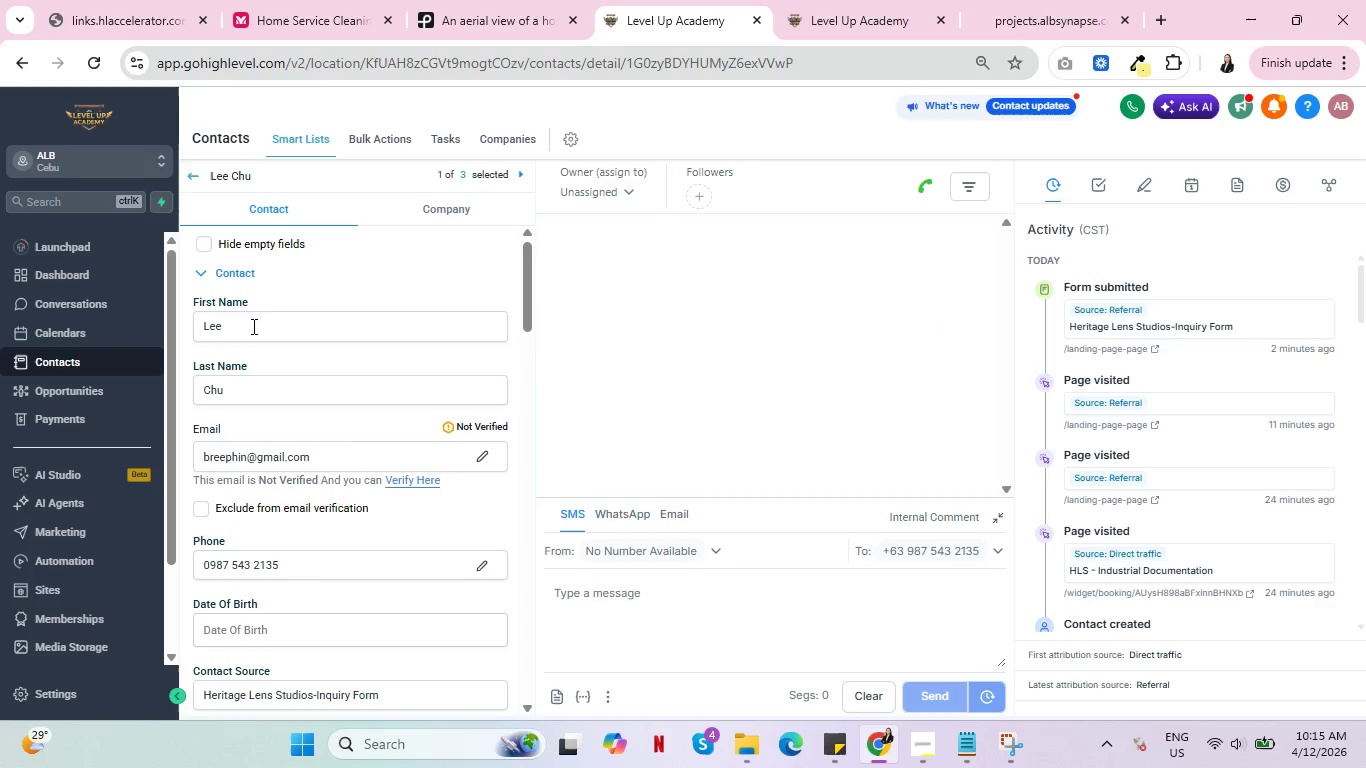 
scroll: coordinate [318, 481], scroll_direction: down, amount: 12.0
 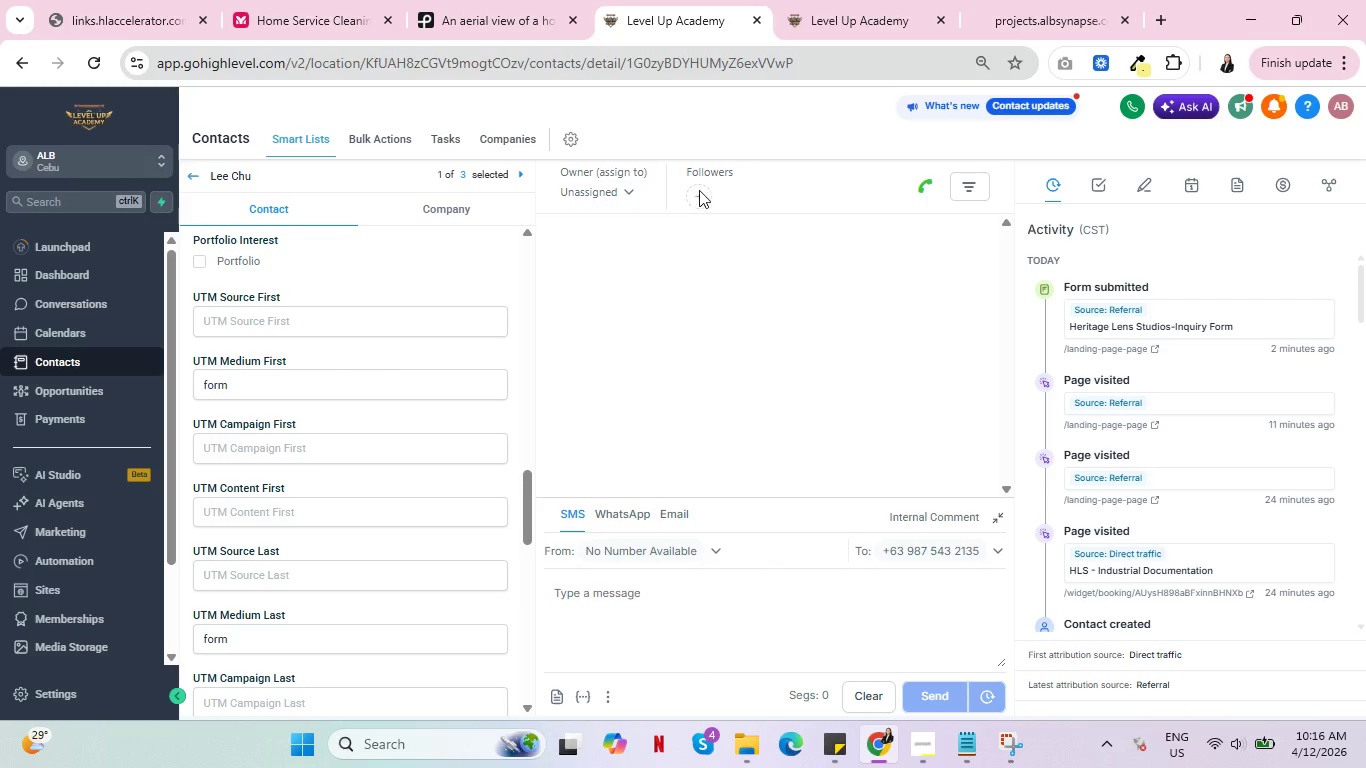 
left_click([871, 0])
 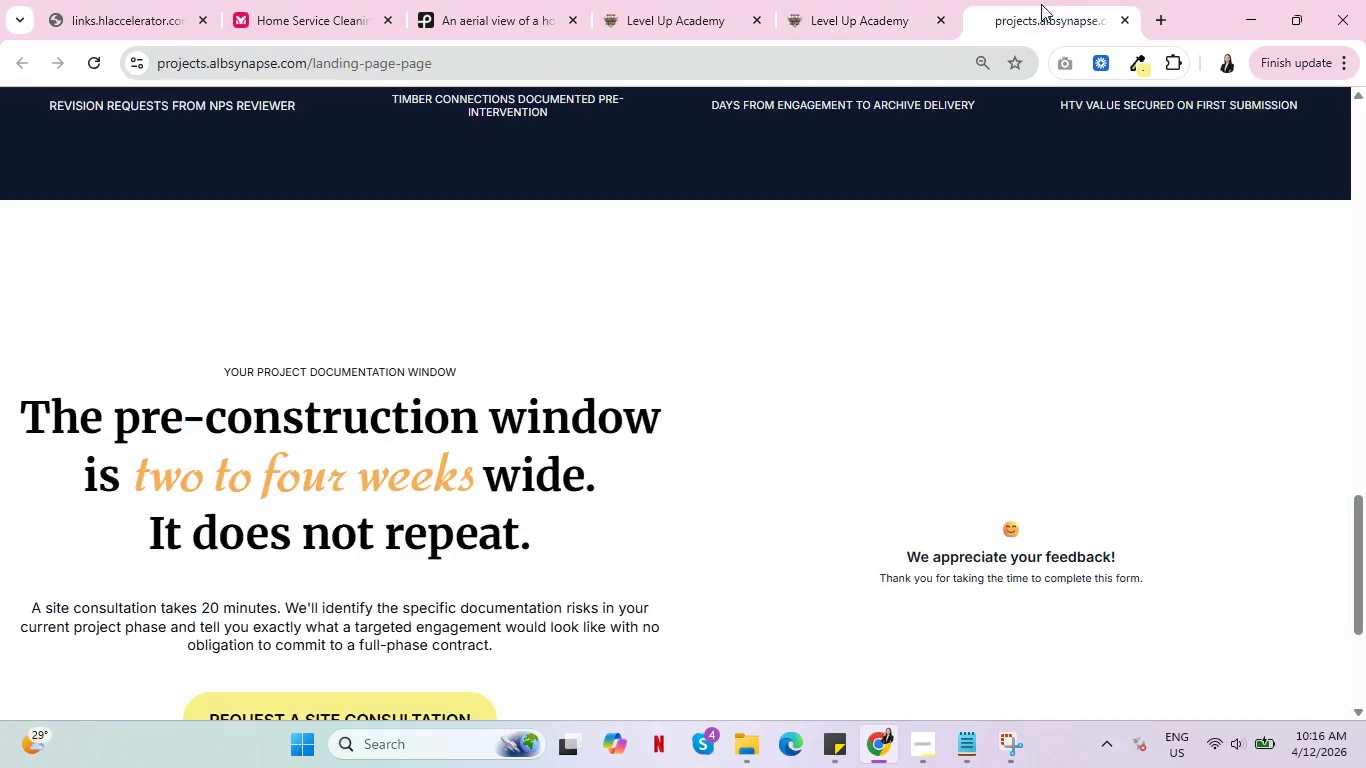 
double_click([875, 0])
 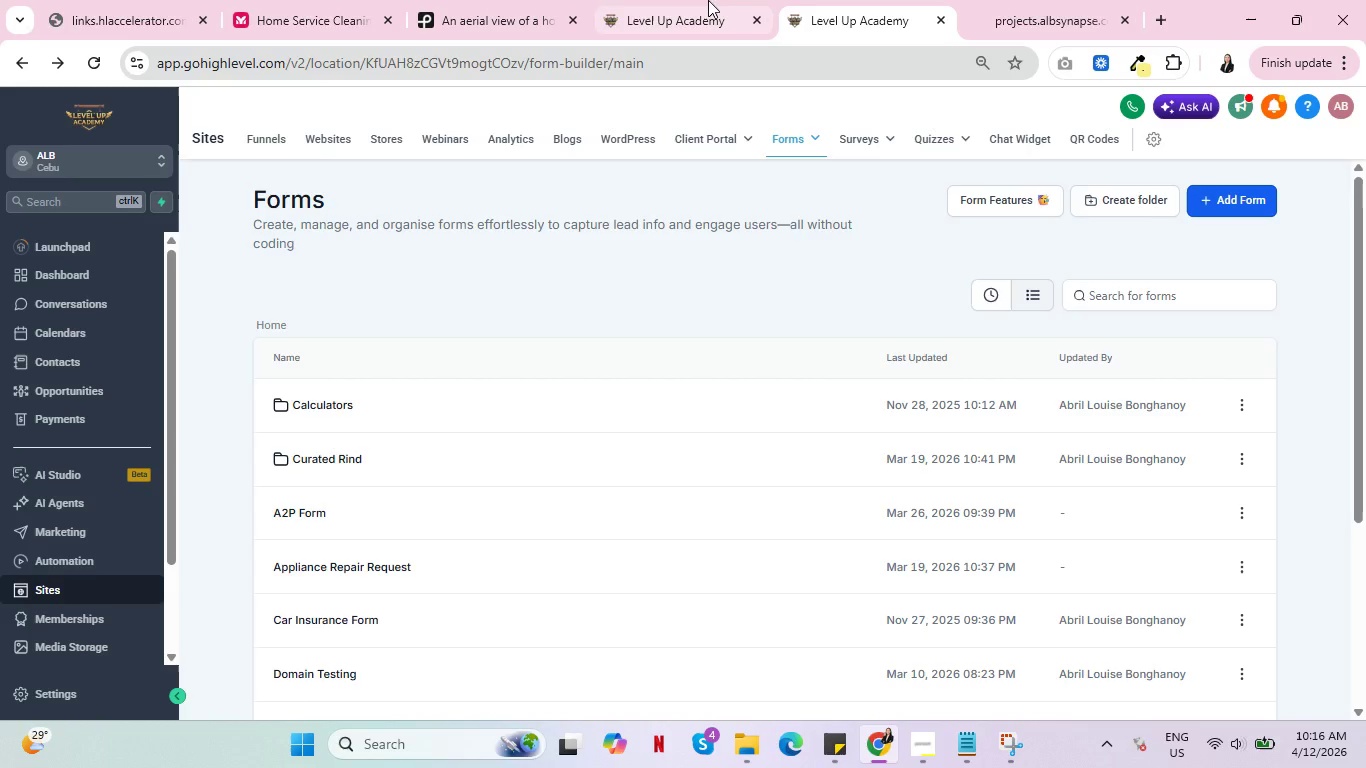 
left_click([703, 0])
 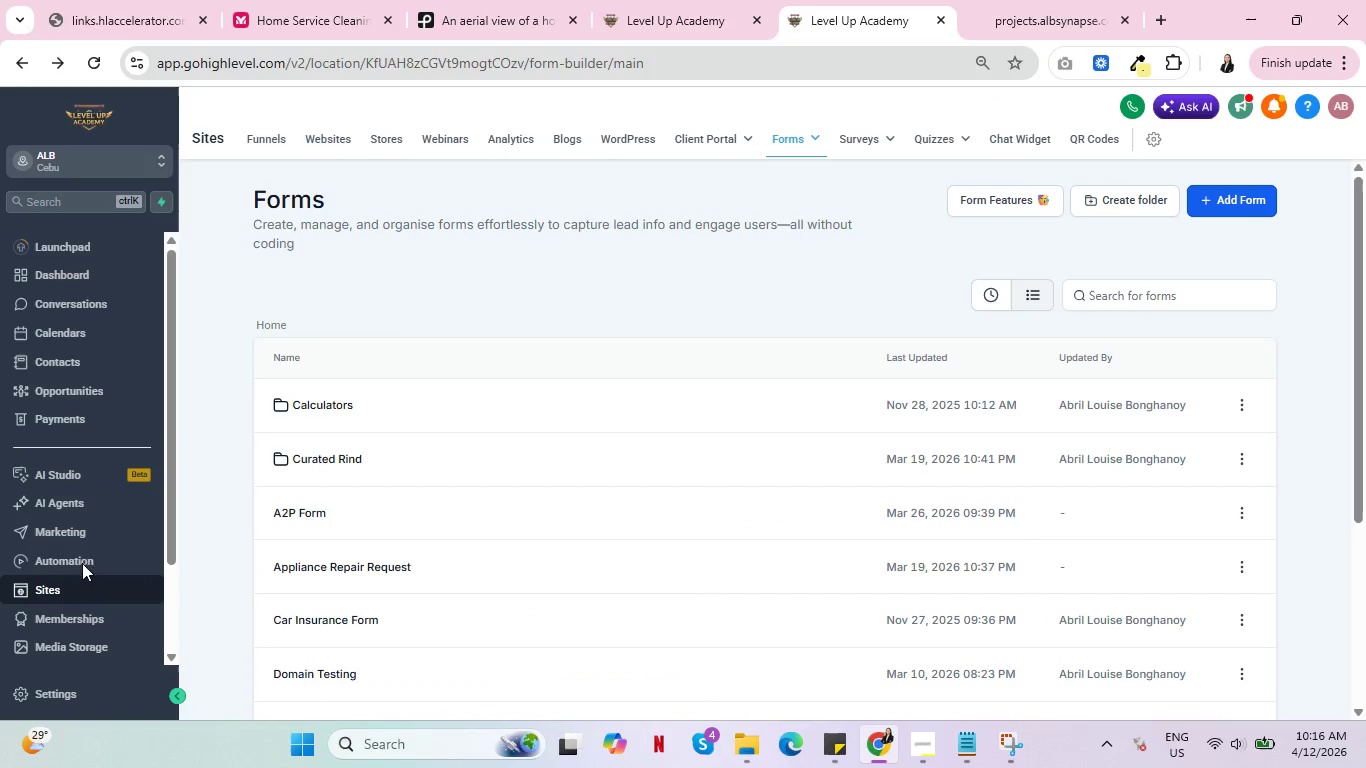 
left_click([64, 560])
 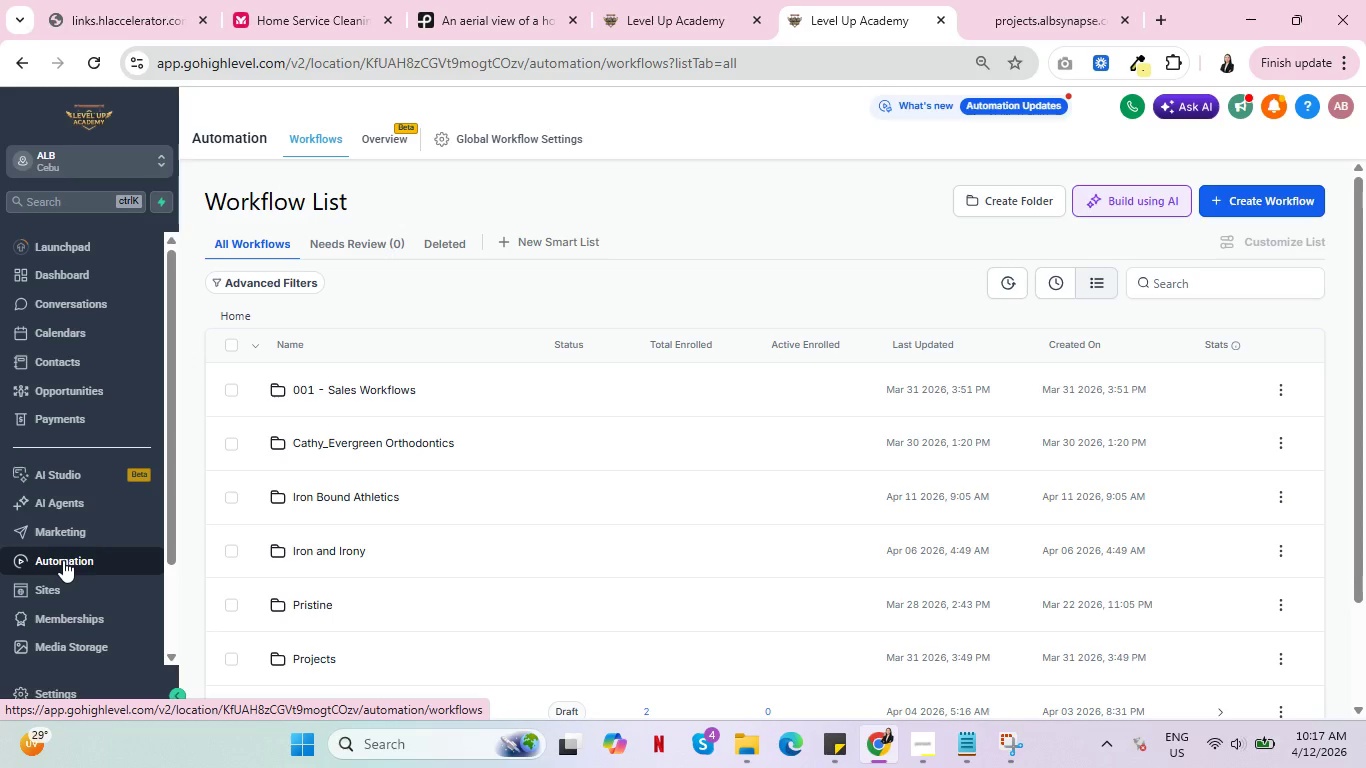 
wait(59.44)
 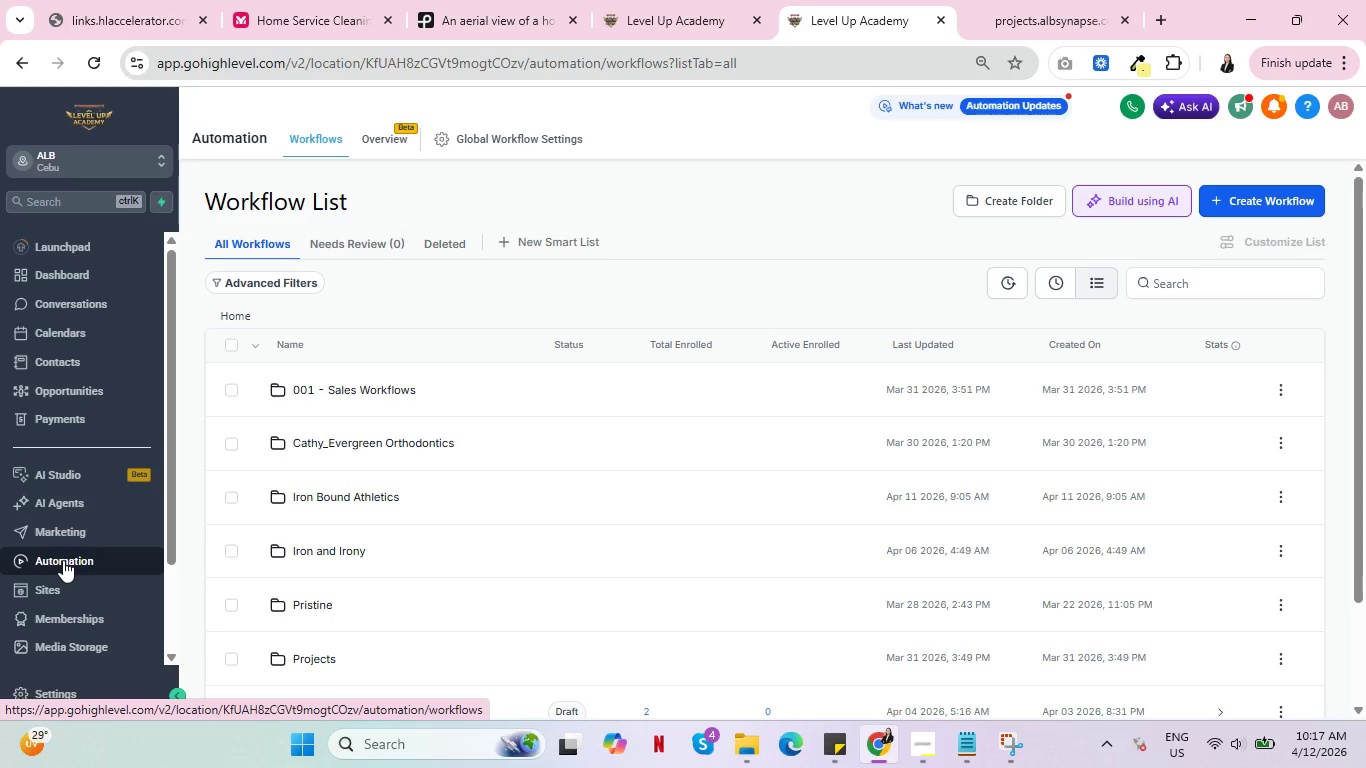 
scroll: coordinate [881, 486], scroll_direction: down, amount: 8.0
 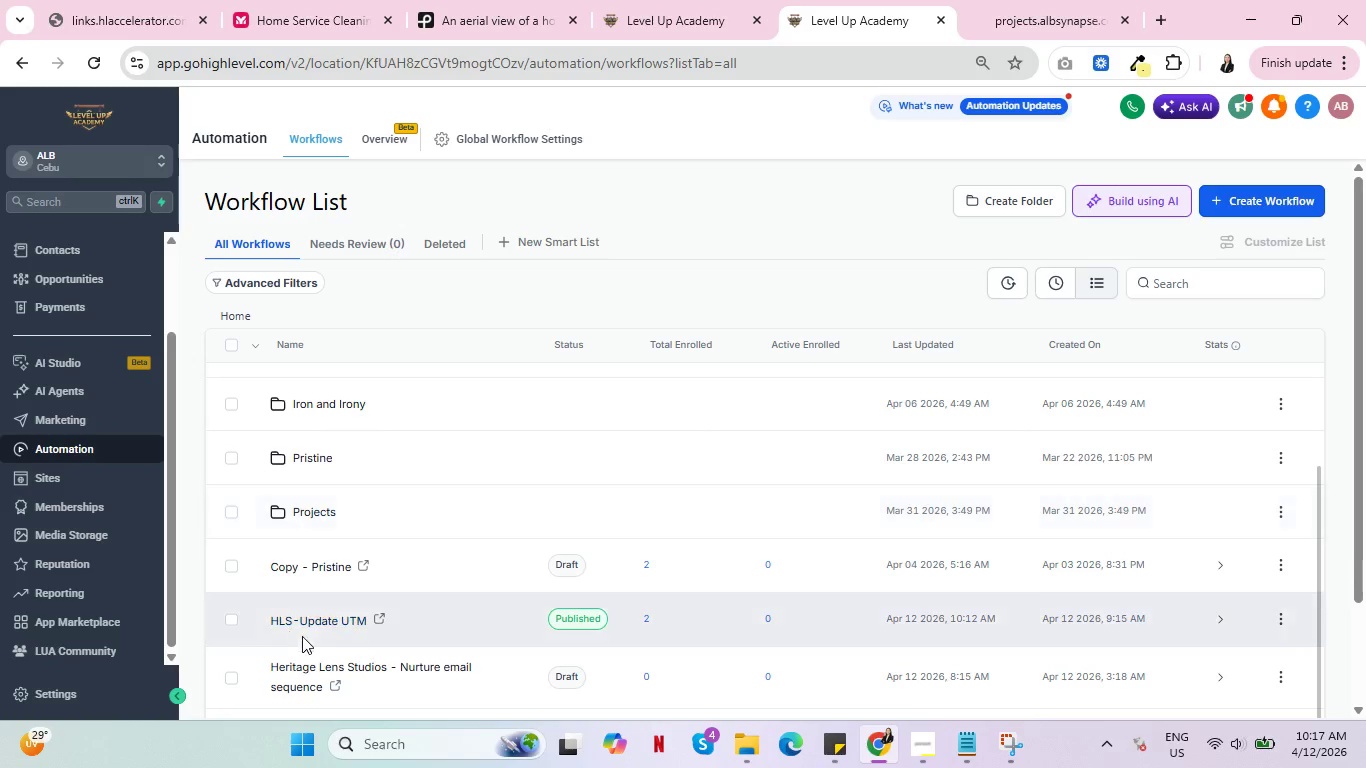 
left_click([318, 618])
 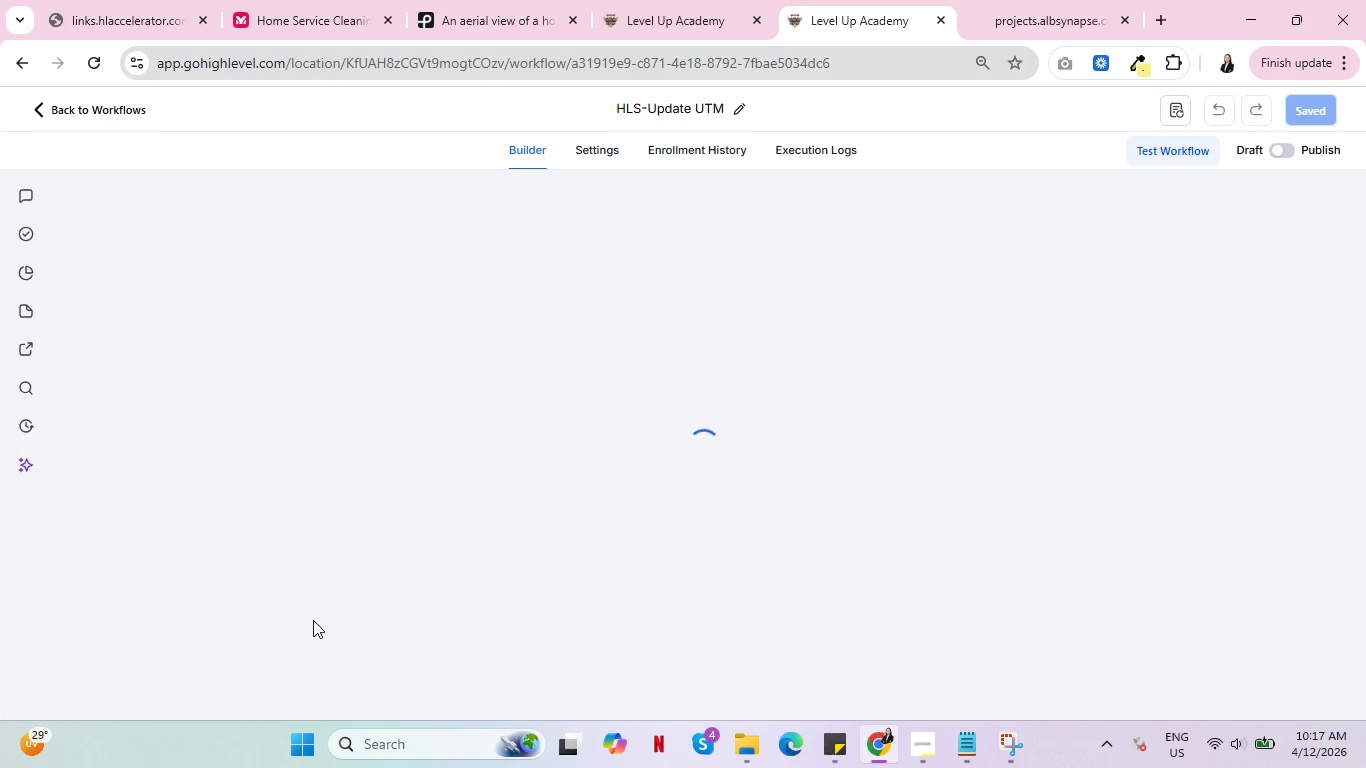 
wait(5.17)
 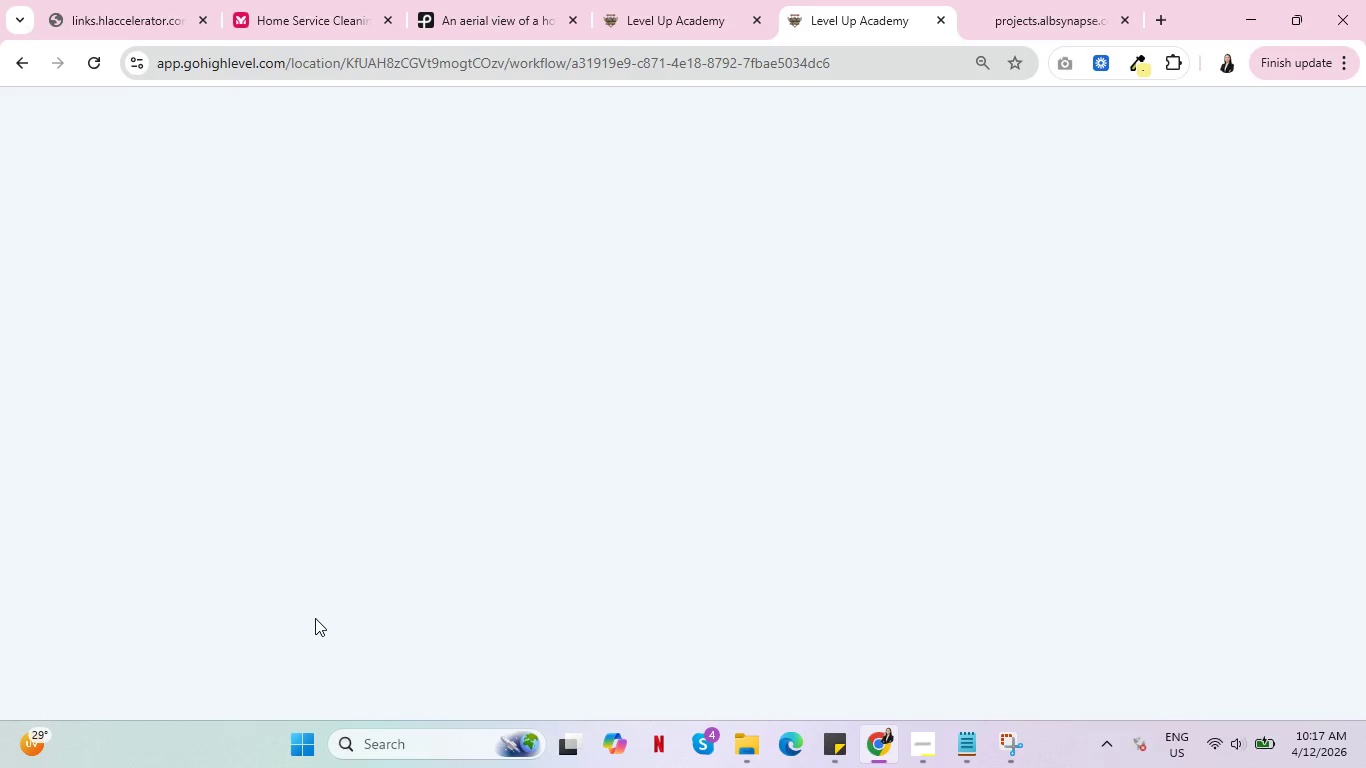 
left_click([812, 152])
 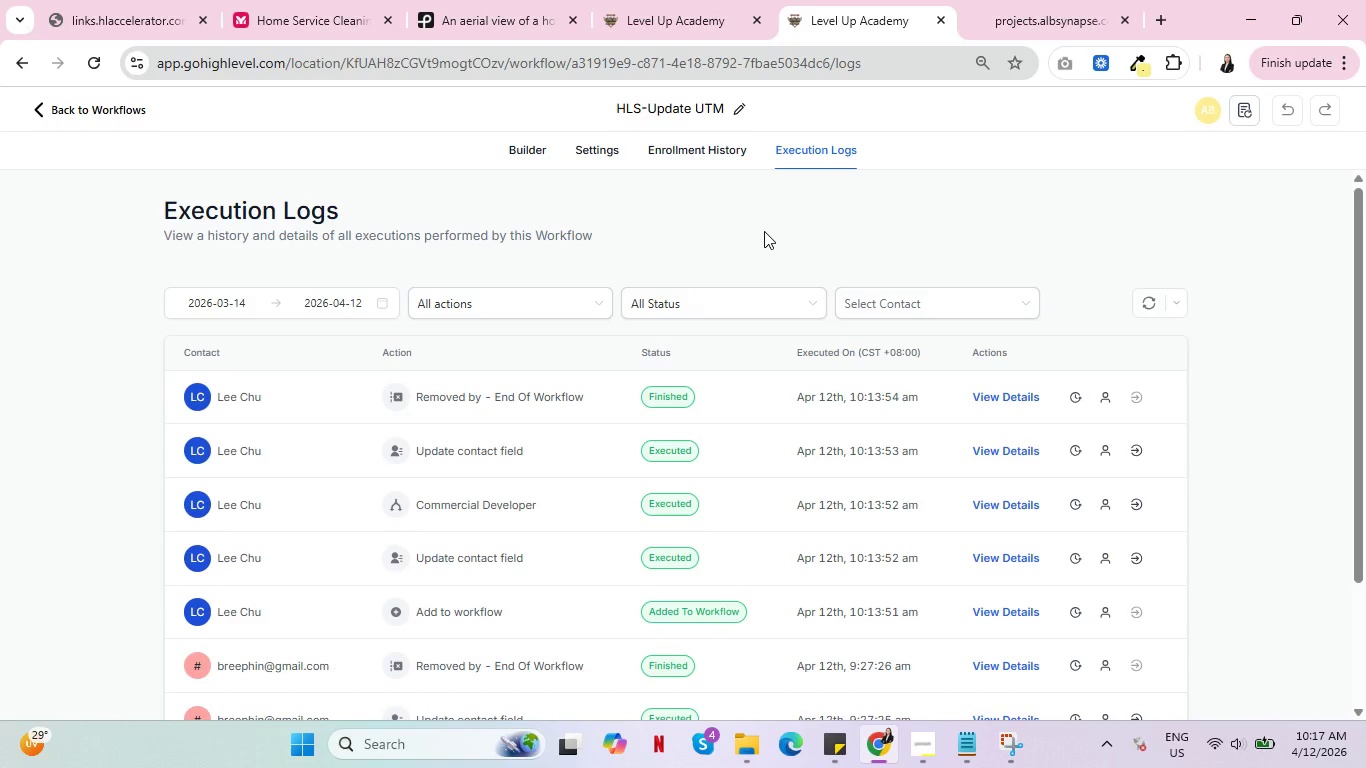 
mouse_move([470, 447])
 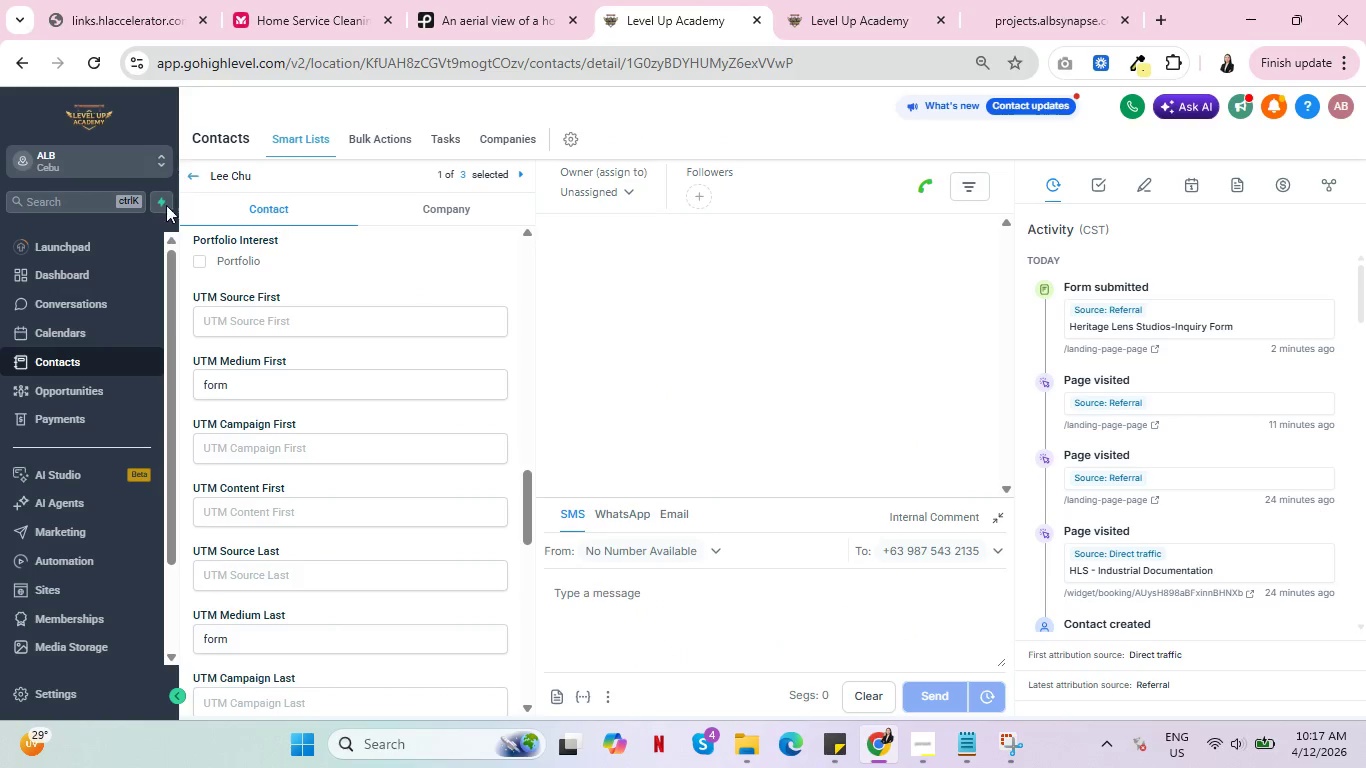 
left_click([53, 348])
 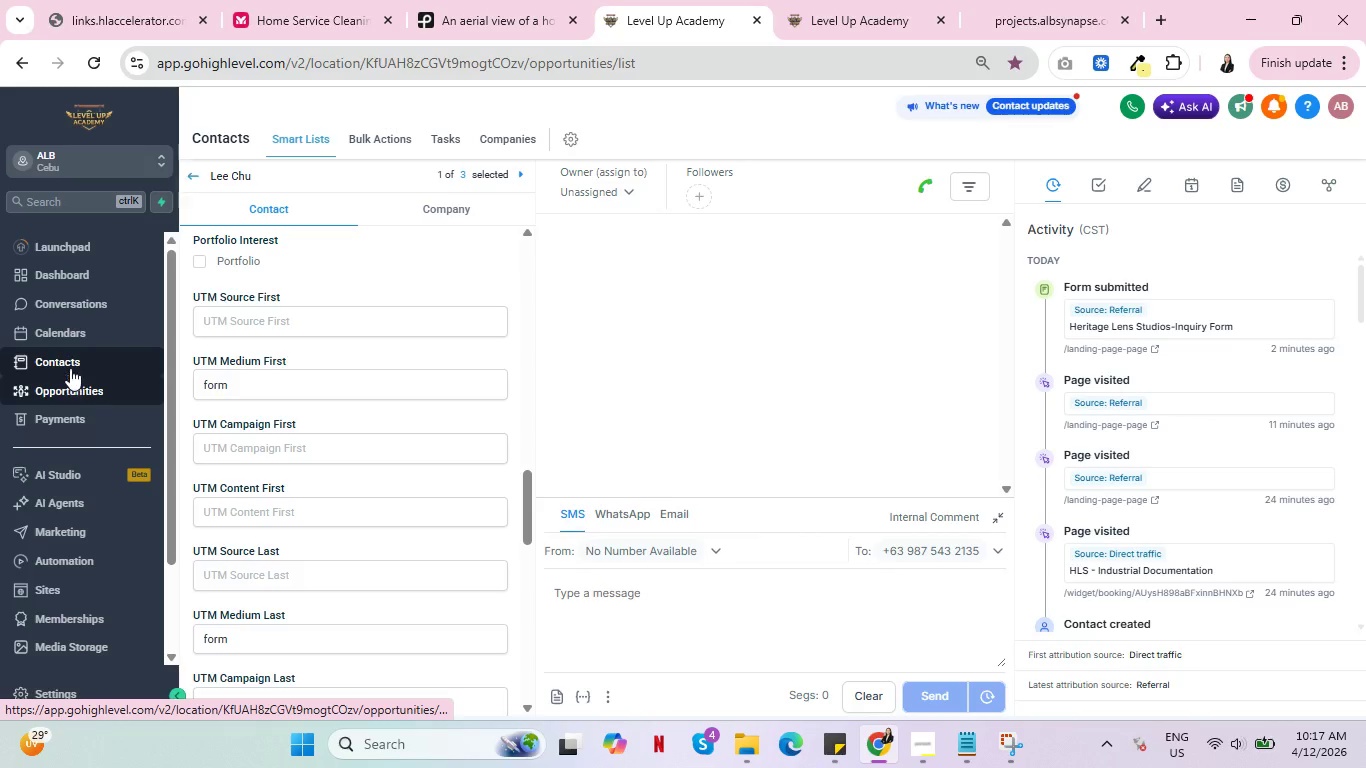 
double_click([69, 357])
 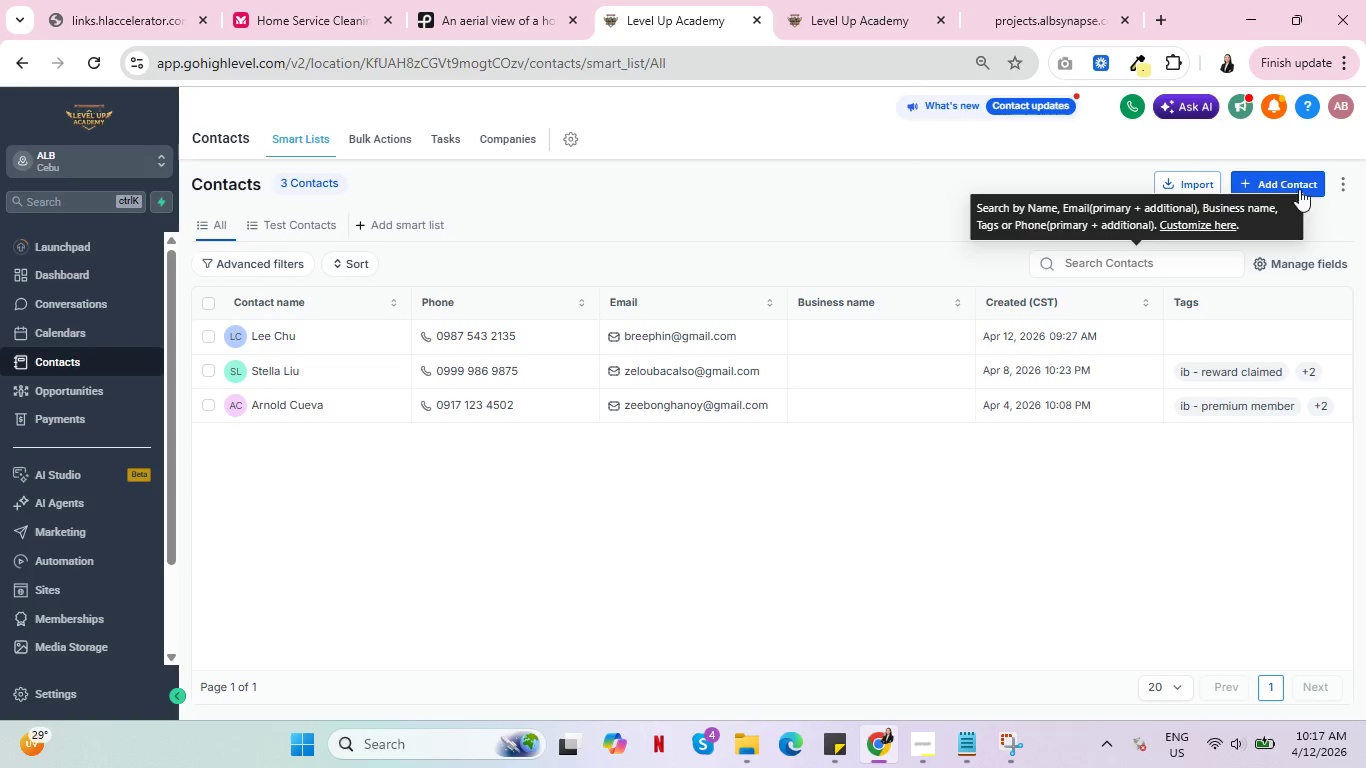 
left_click([1343, 179])
 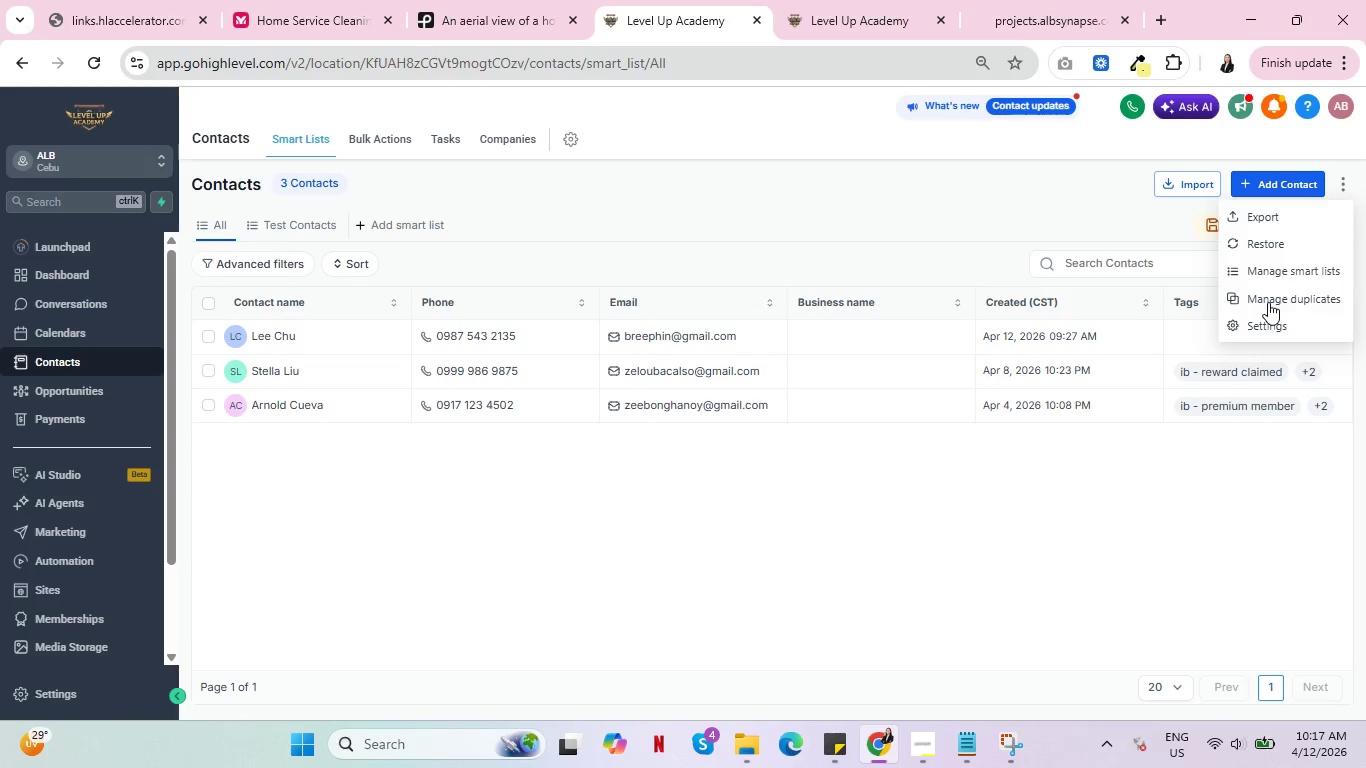 
left_click([1272, 297])
 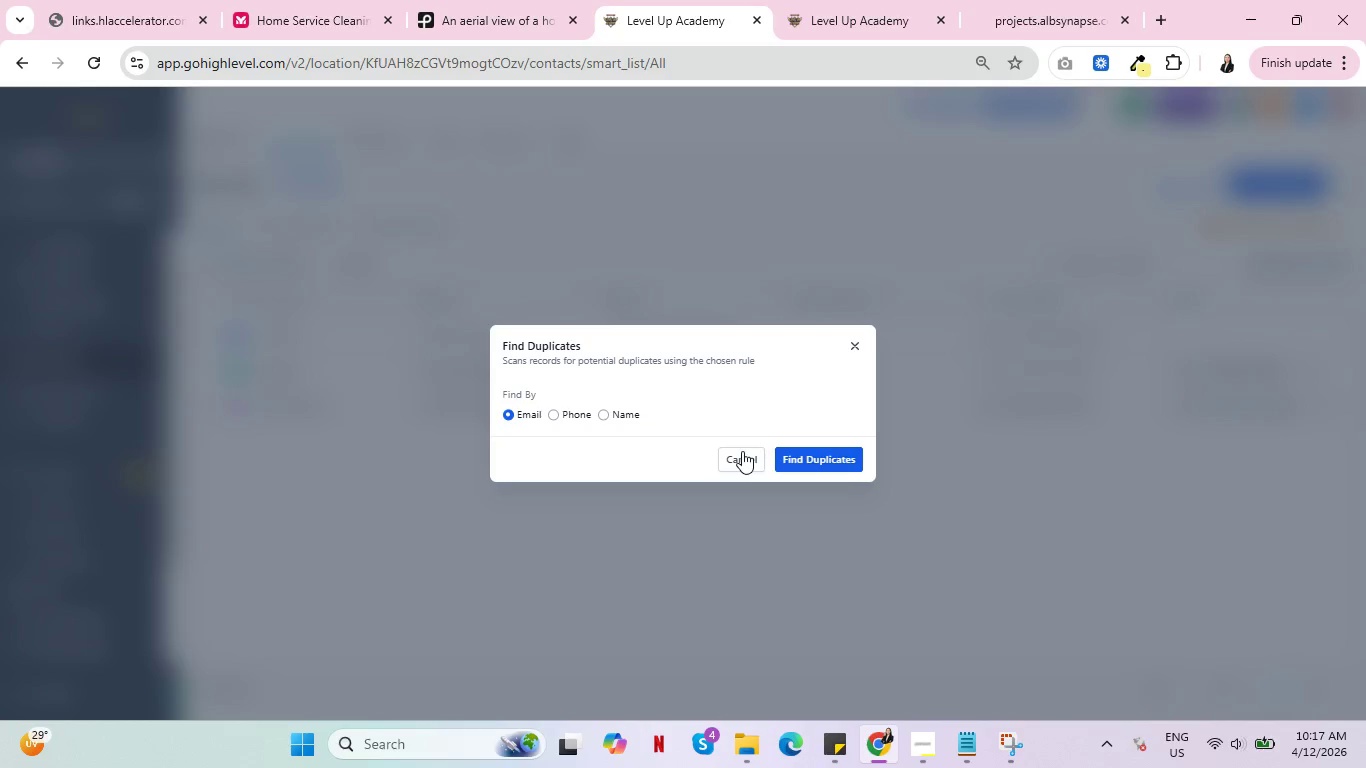 
left_click([741, 452])
 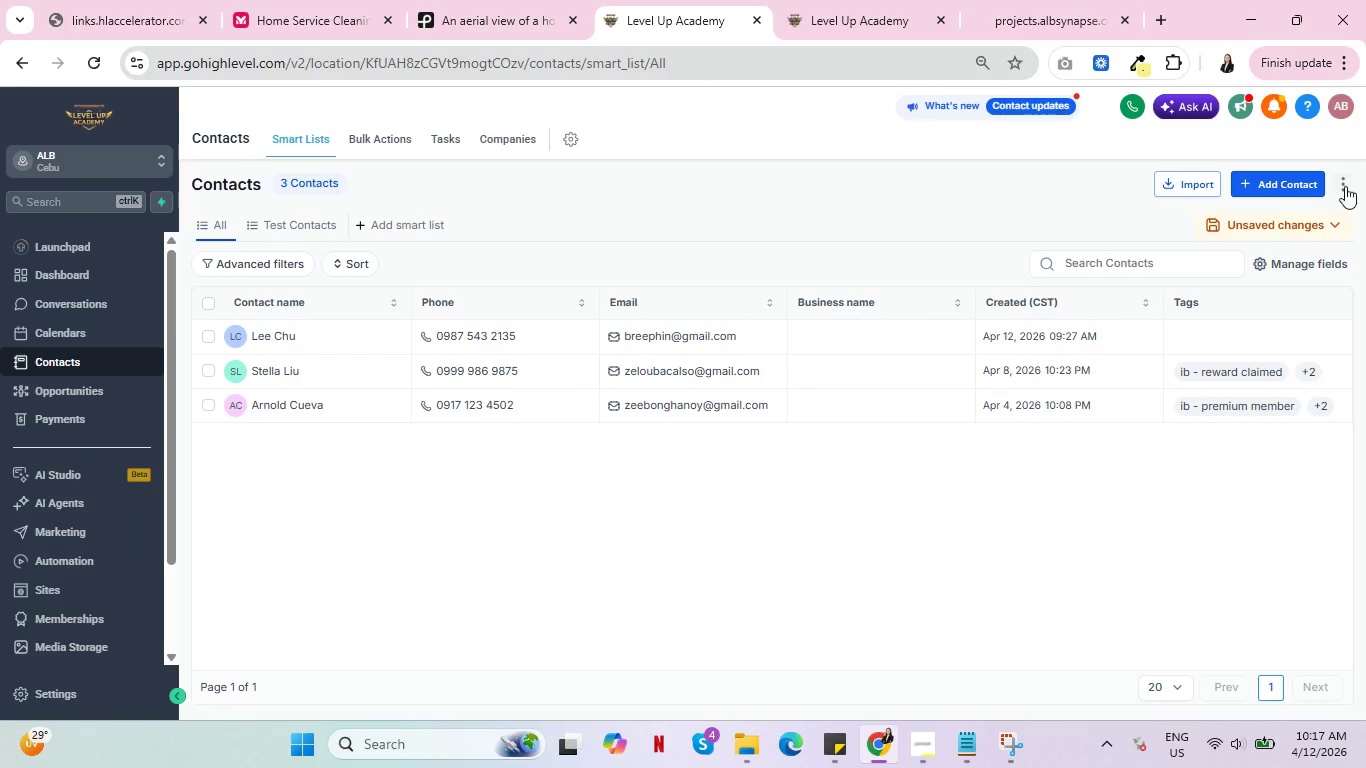 
left_click([1336, 178])
 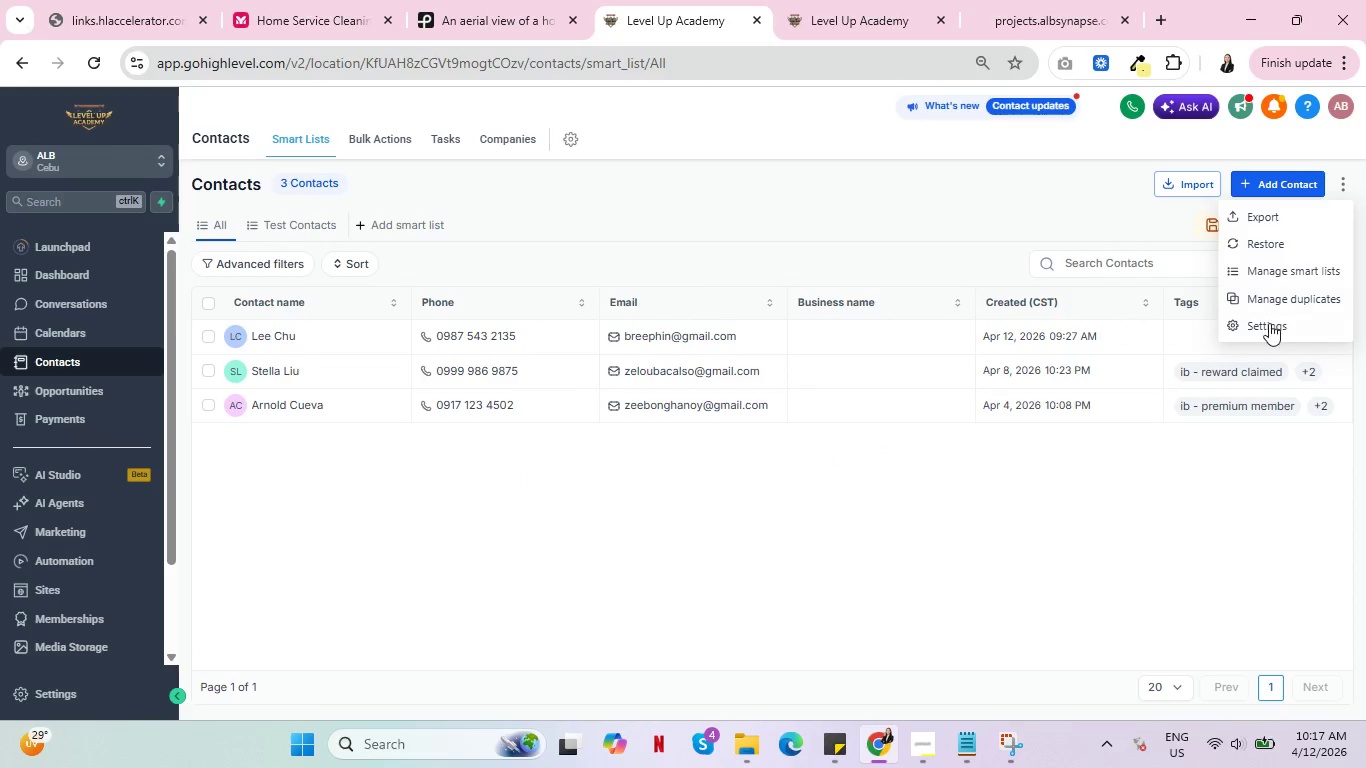 
left_click([1269, 324])
 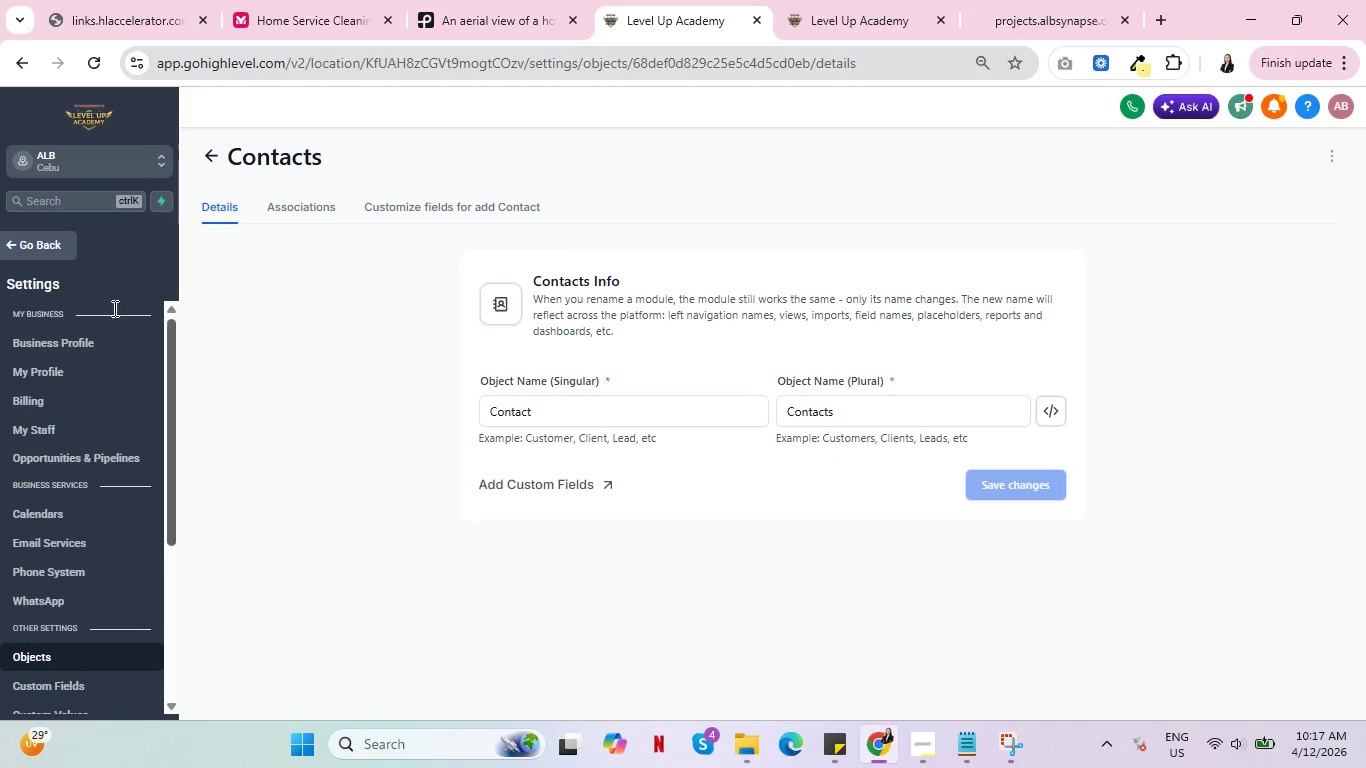 
left_click([31, 241])
 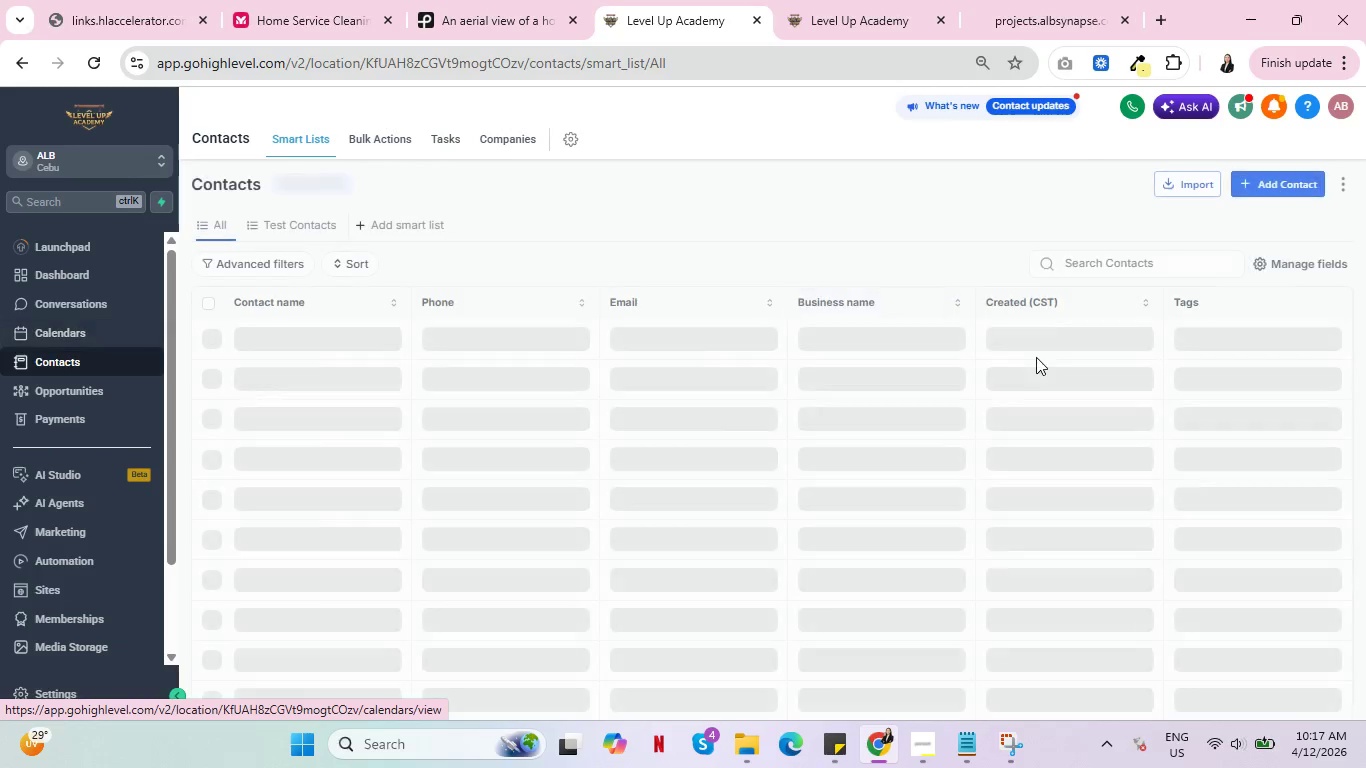 
left_click([1291, 255])
 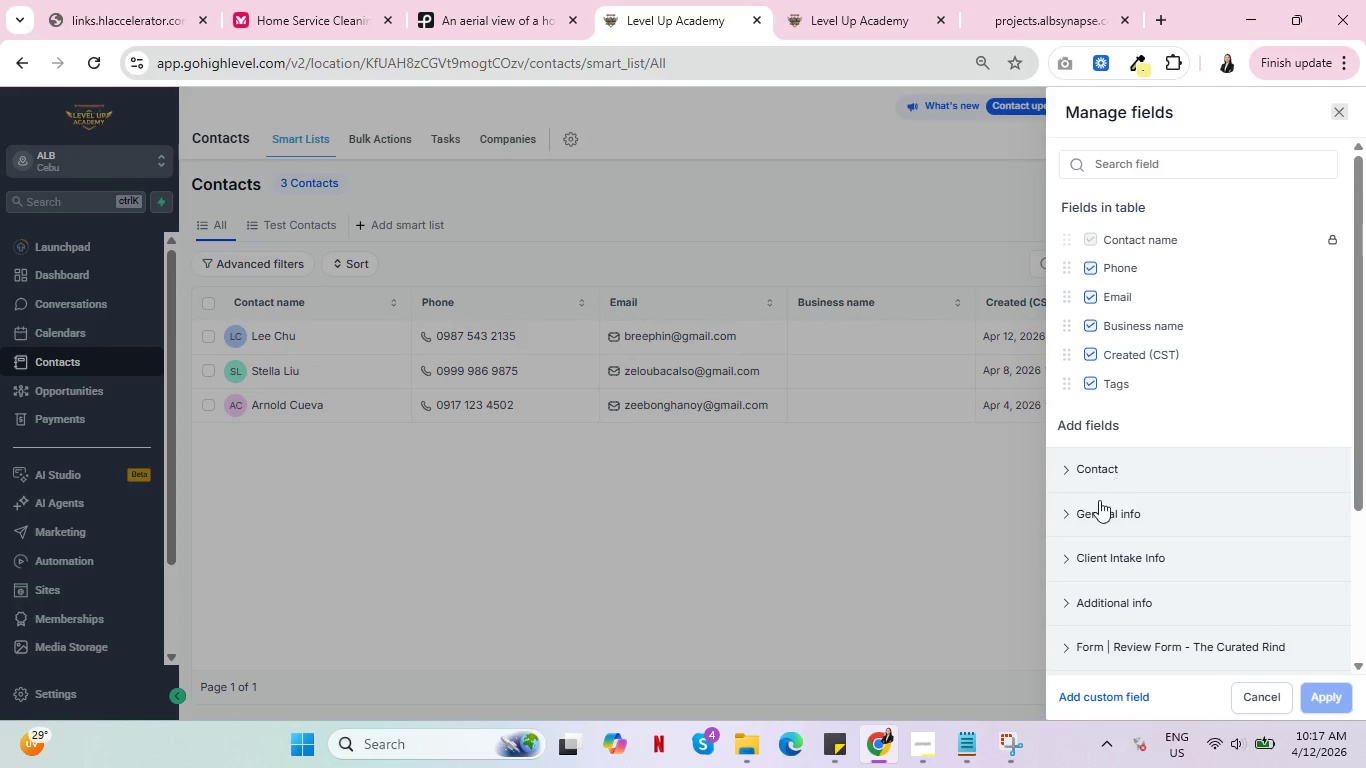 
scroll: coordinate [1174, 595], scroll_direction: down, amount: 6.0
 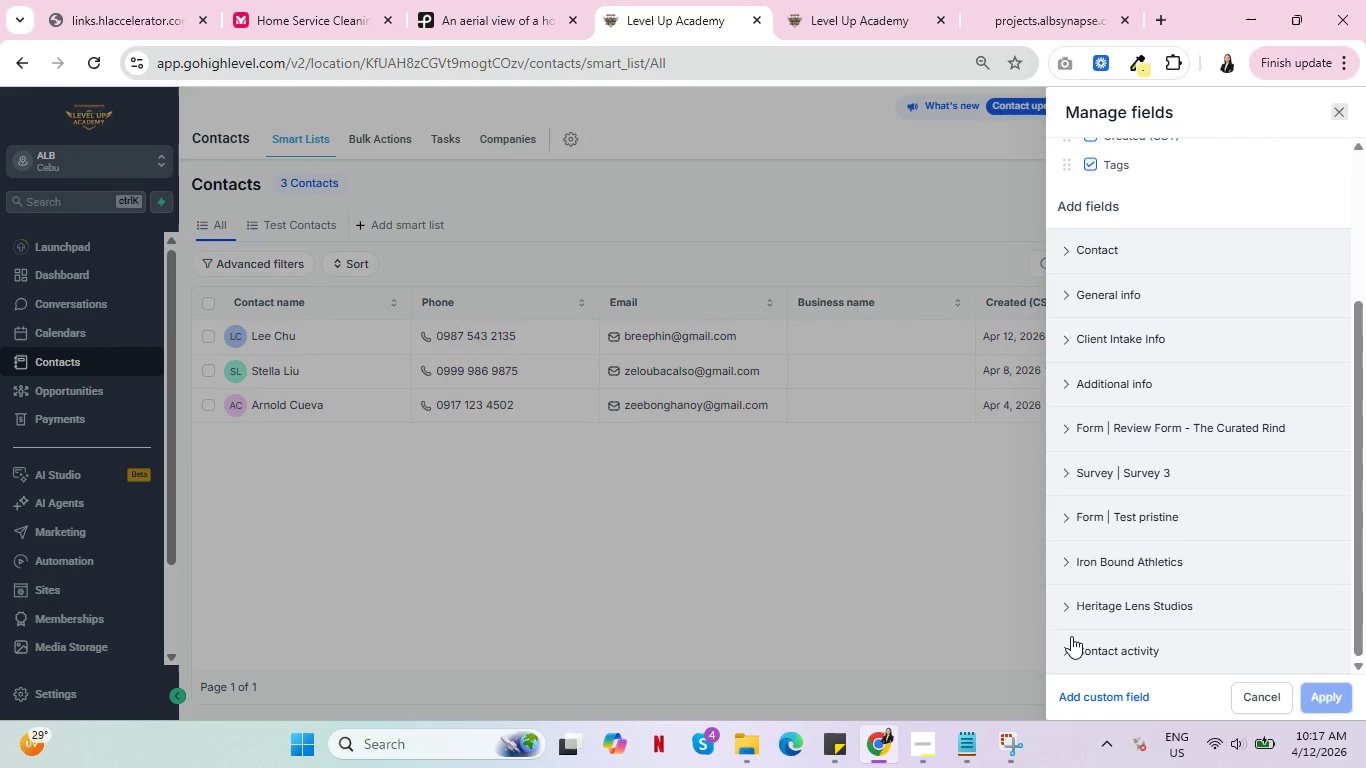 
left_click([1068, 647])
 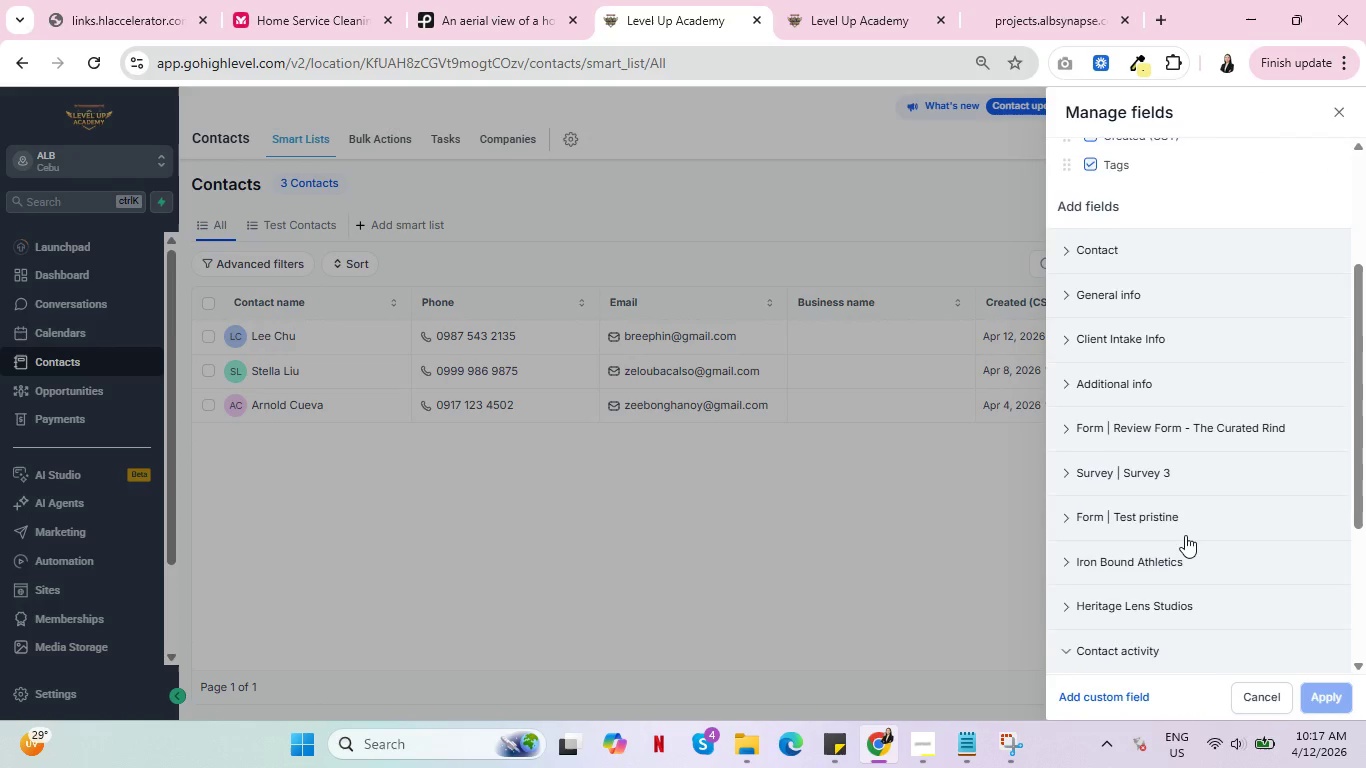 
scroll: coordinate [1240, 500], scroll_direction: down, amount: 6.0
 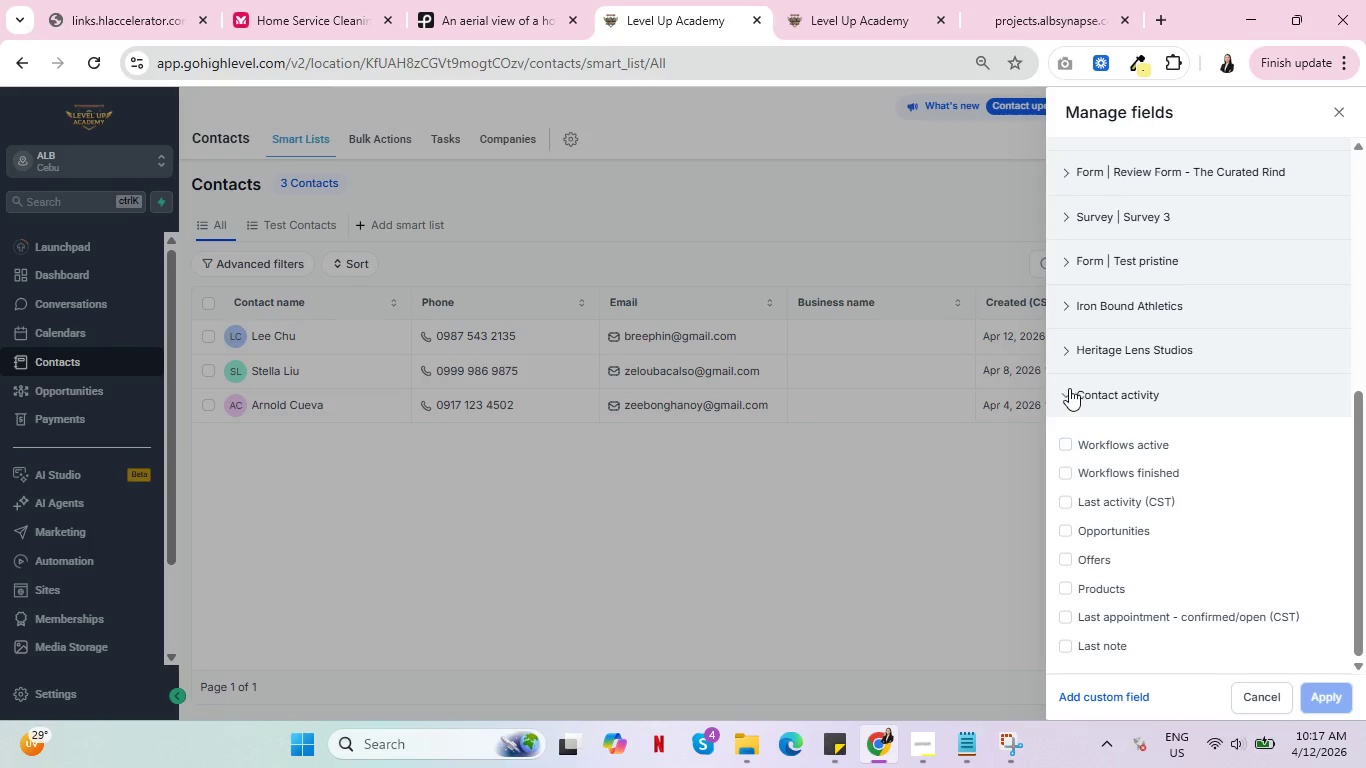 
left_click([1064, 385])
 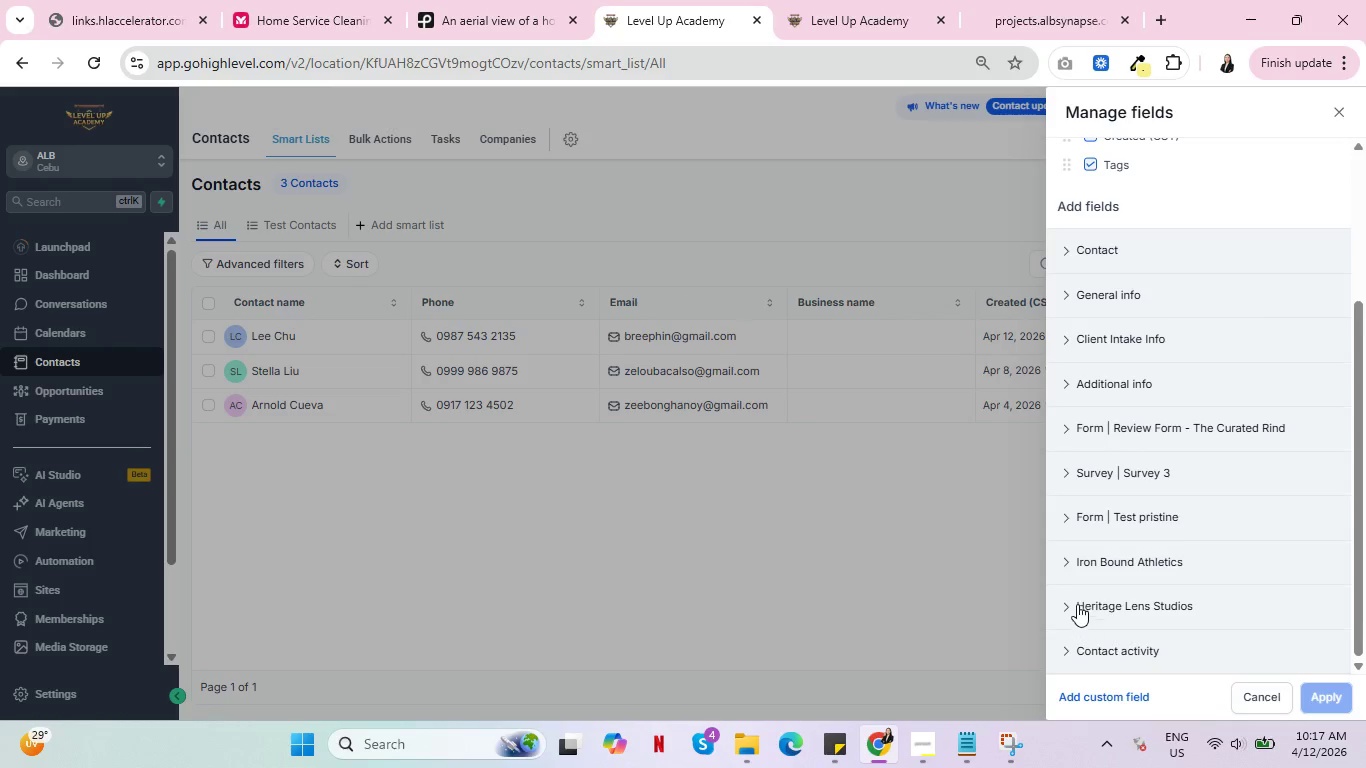 
left_click([1065, 600])
 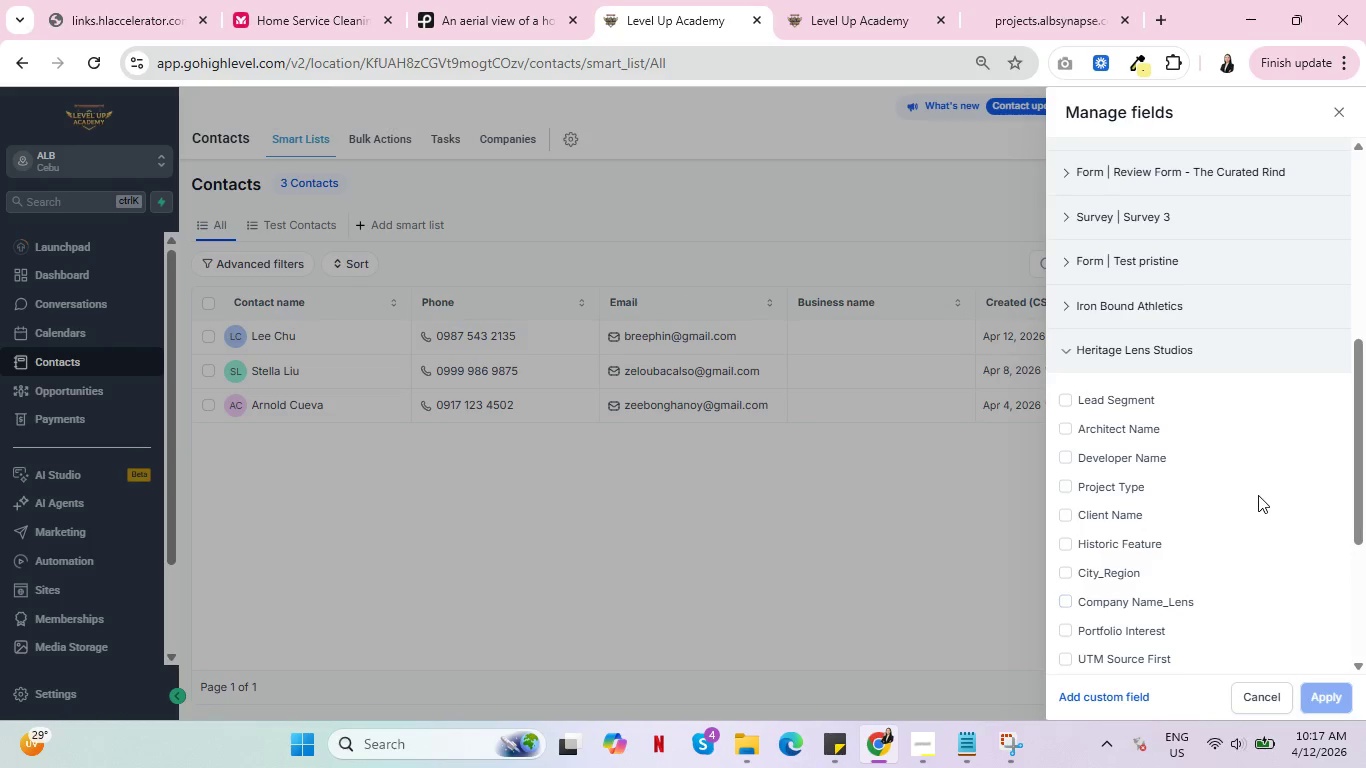 
scroll: coordinate [1259, 497], scroll_direction: down, amount: 1.0
 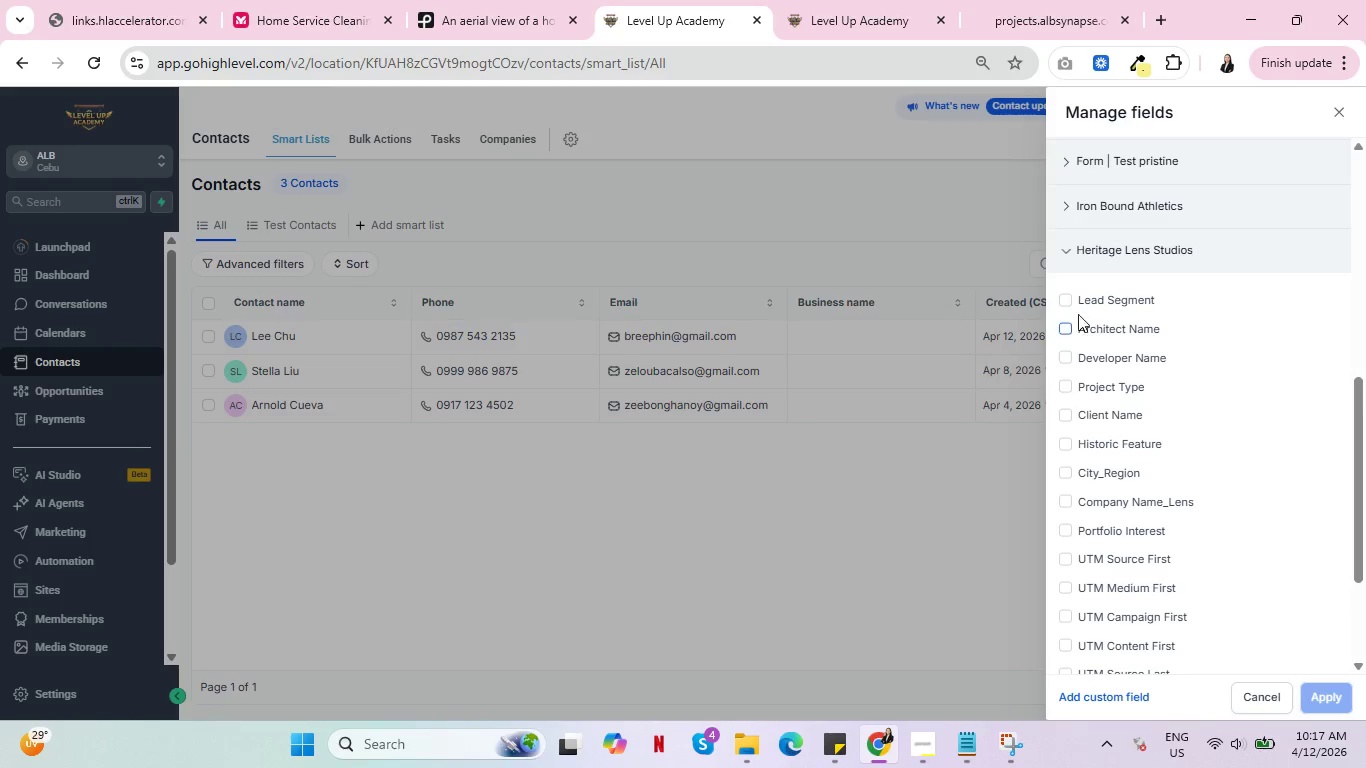 
left_click([1065, 298])
 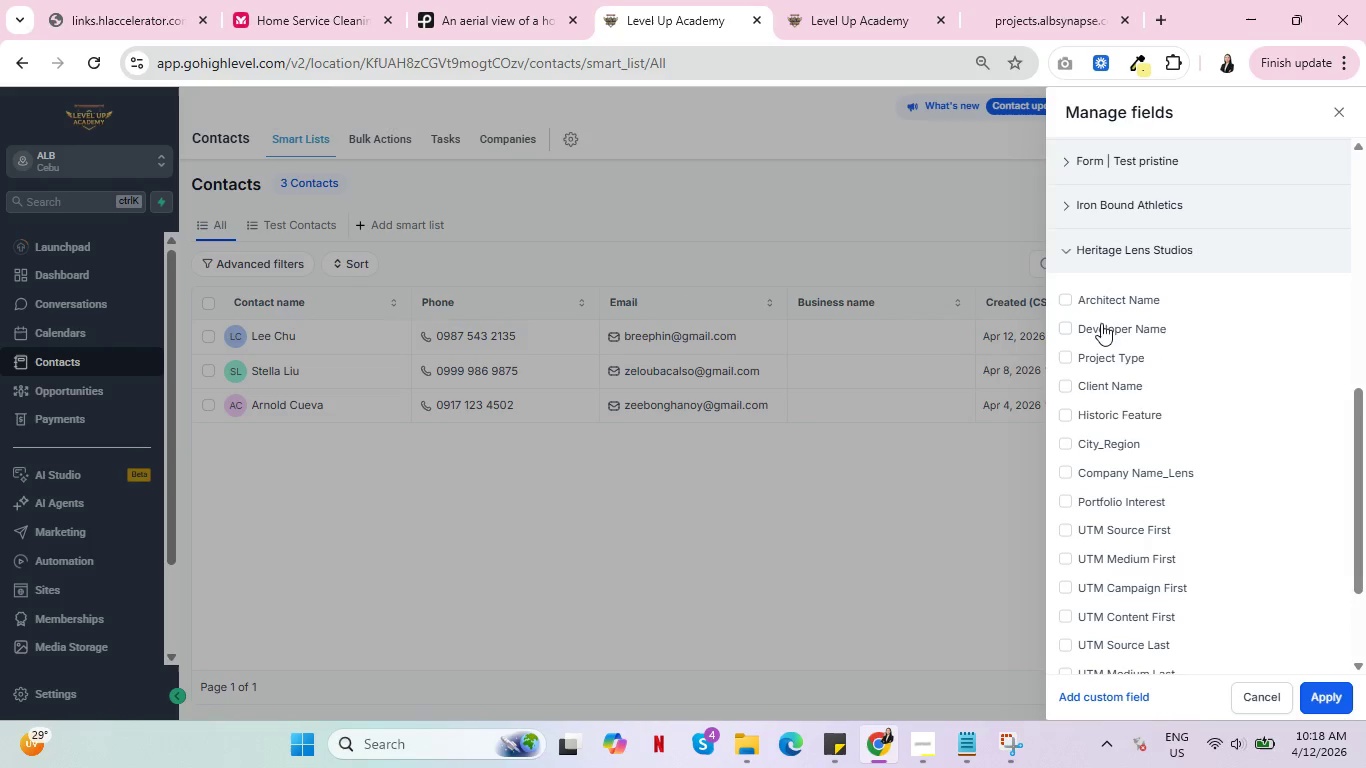 
left_click([1067, 301])
 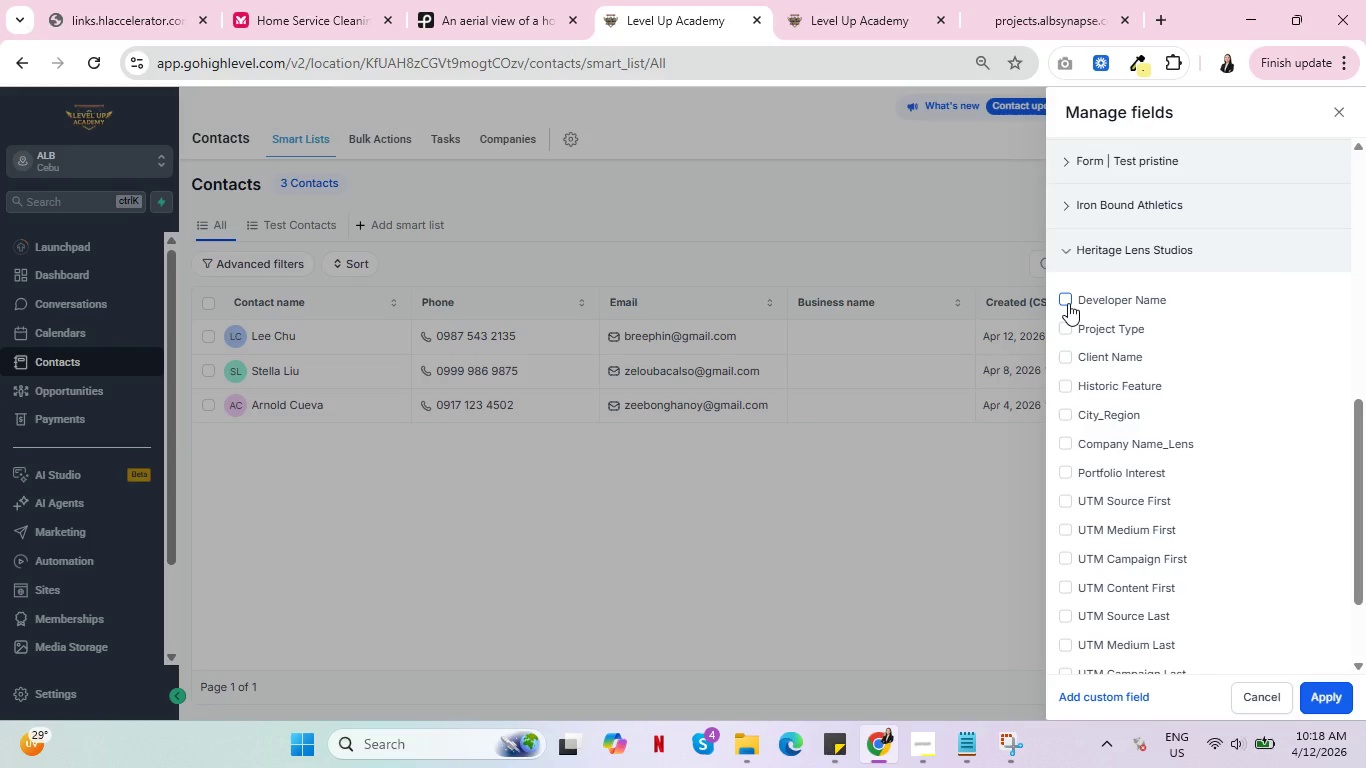 
left_click([1068, 303])
 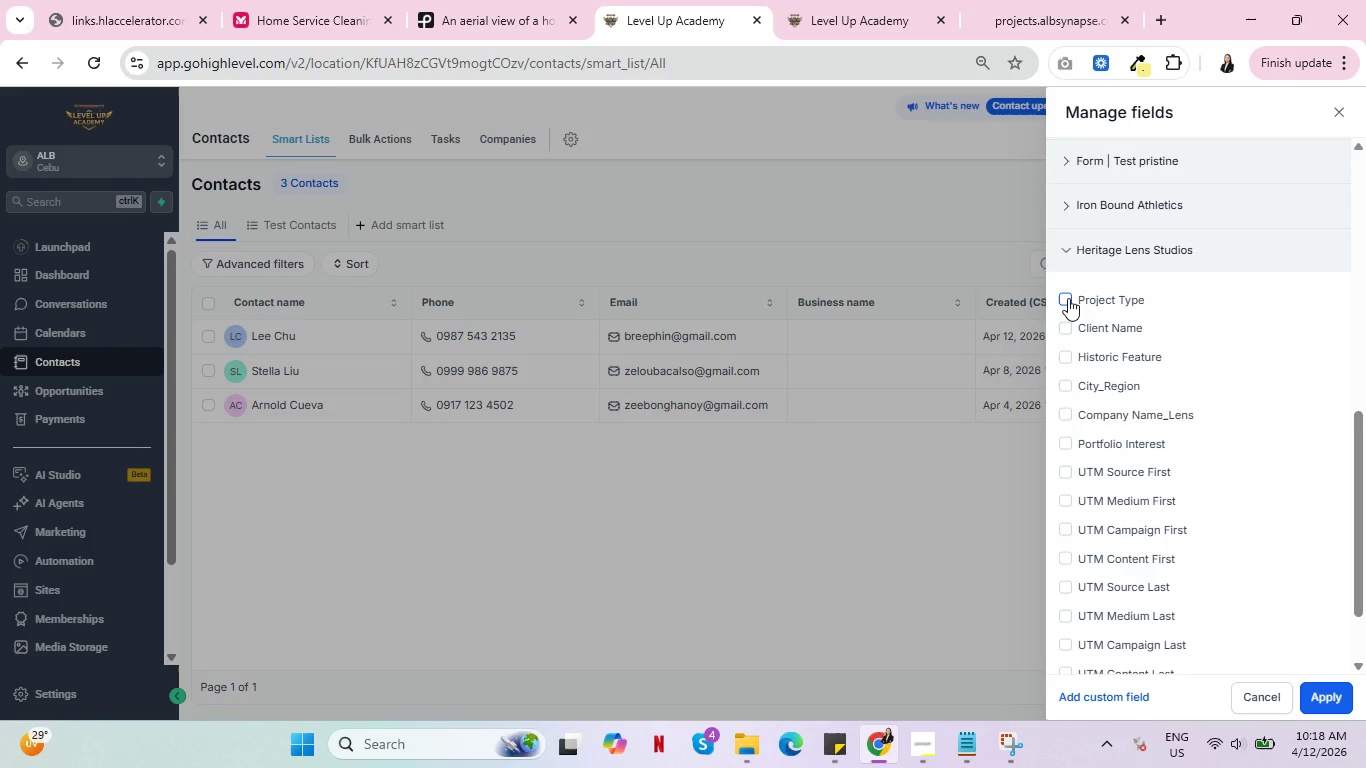 
wait(5.16)
 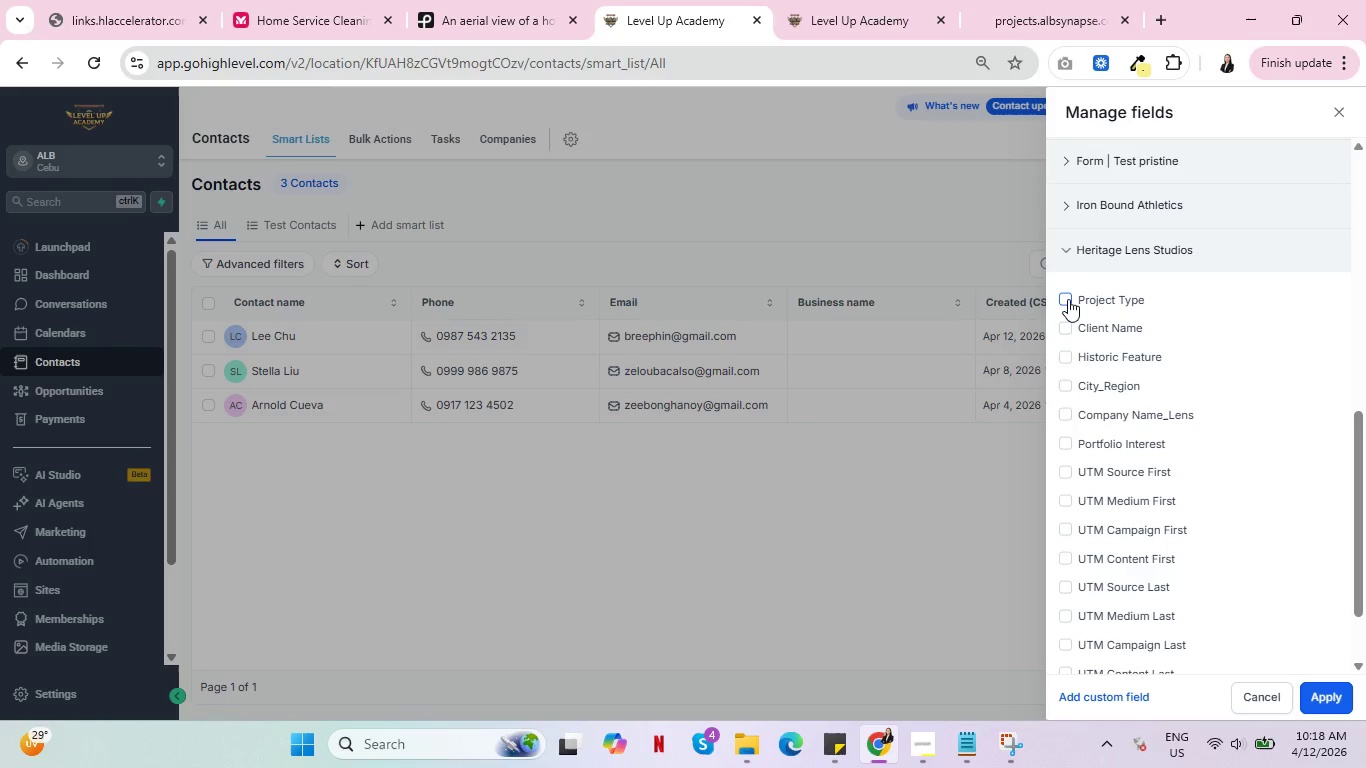 
left_click([1068, 296])
 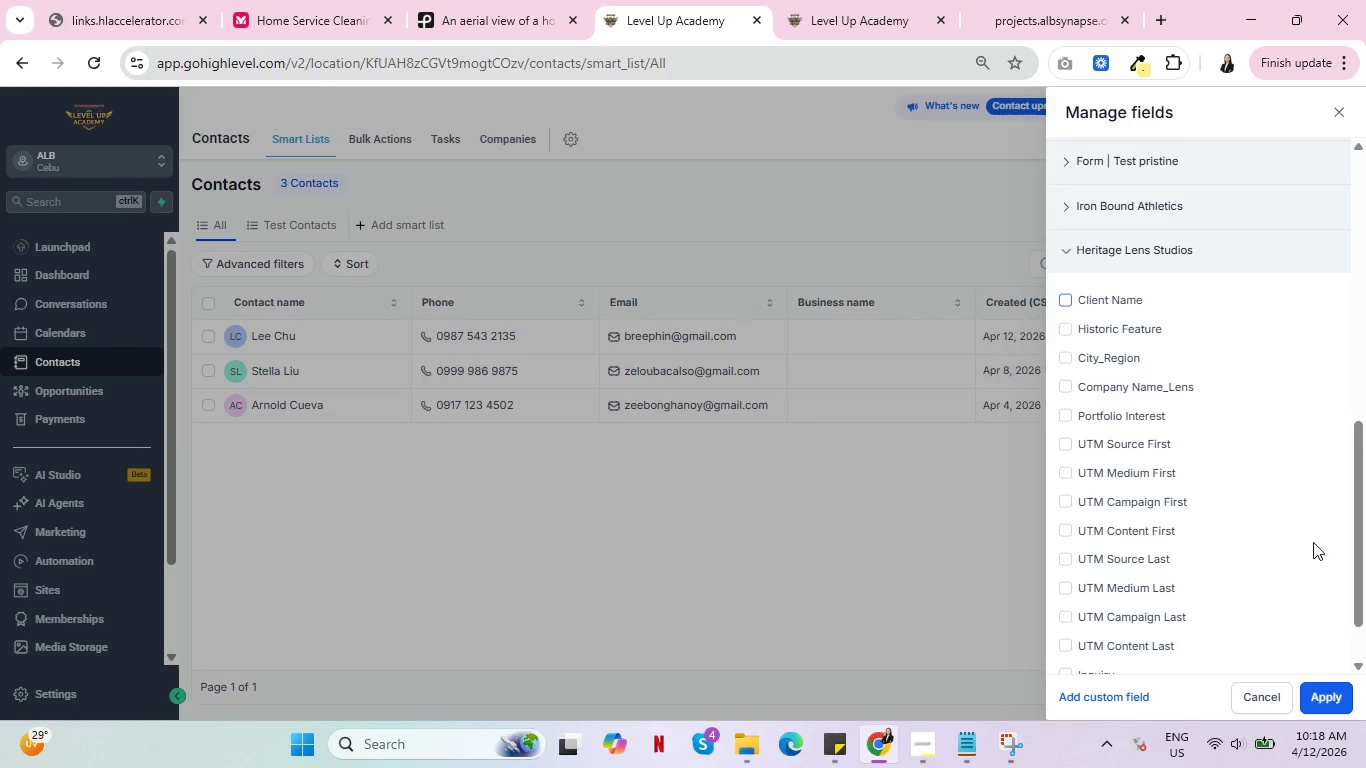 
scroll: coordinate [1309, 569], scroll_direction: down, amount: 4.0
 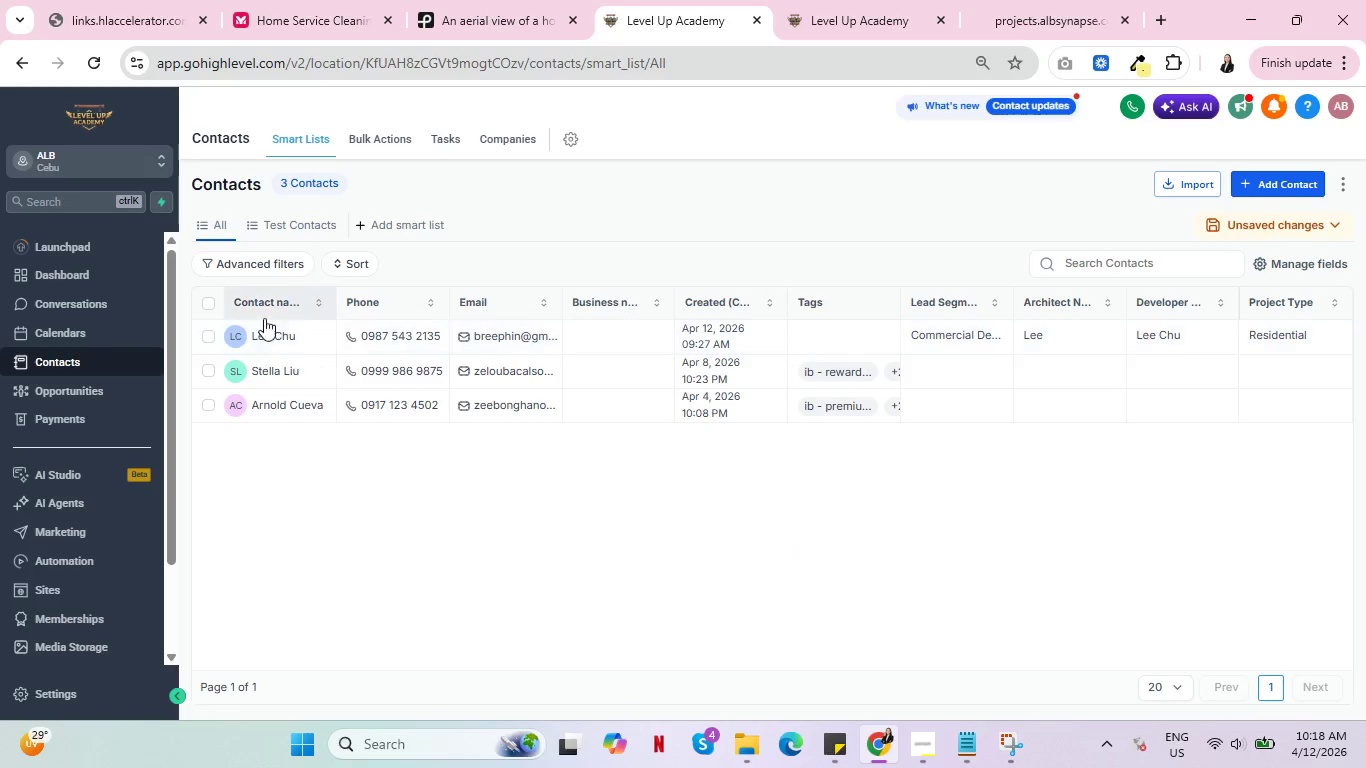 
wait(28.43)
 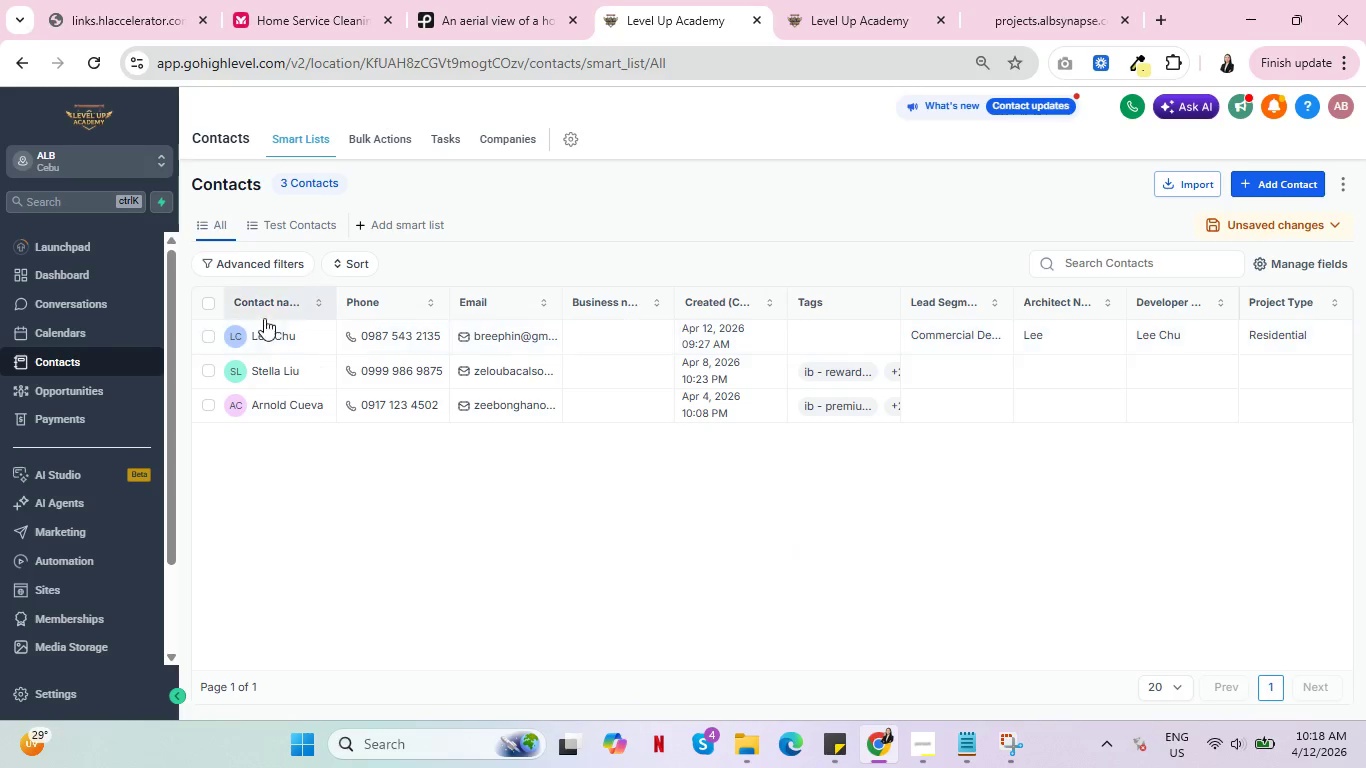 
left_click([739, 259])
 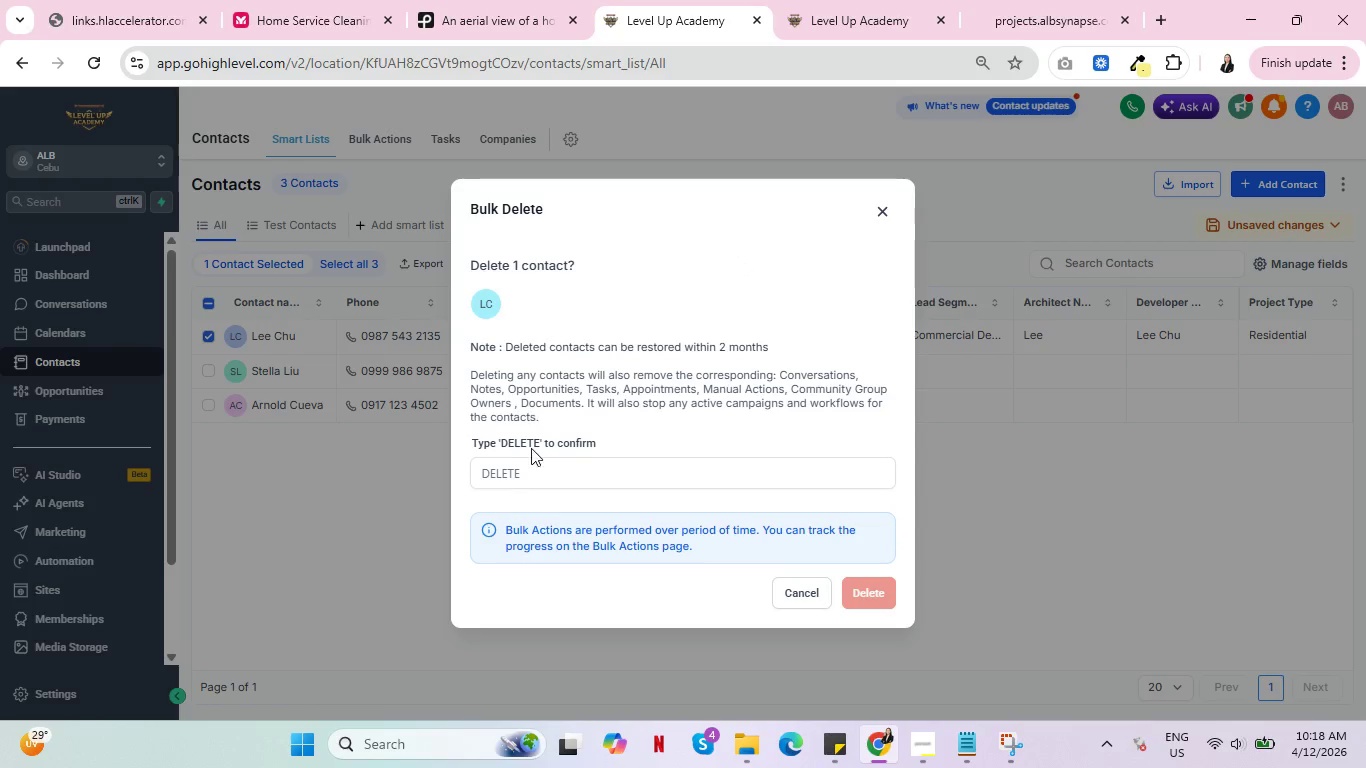 
left_click([521, 437])
 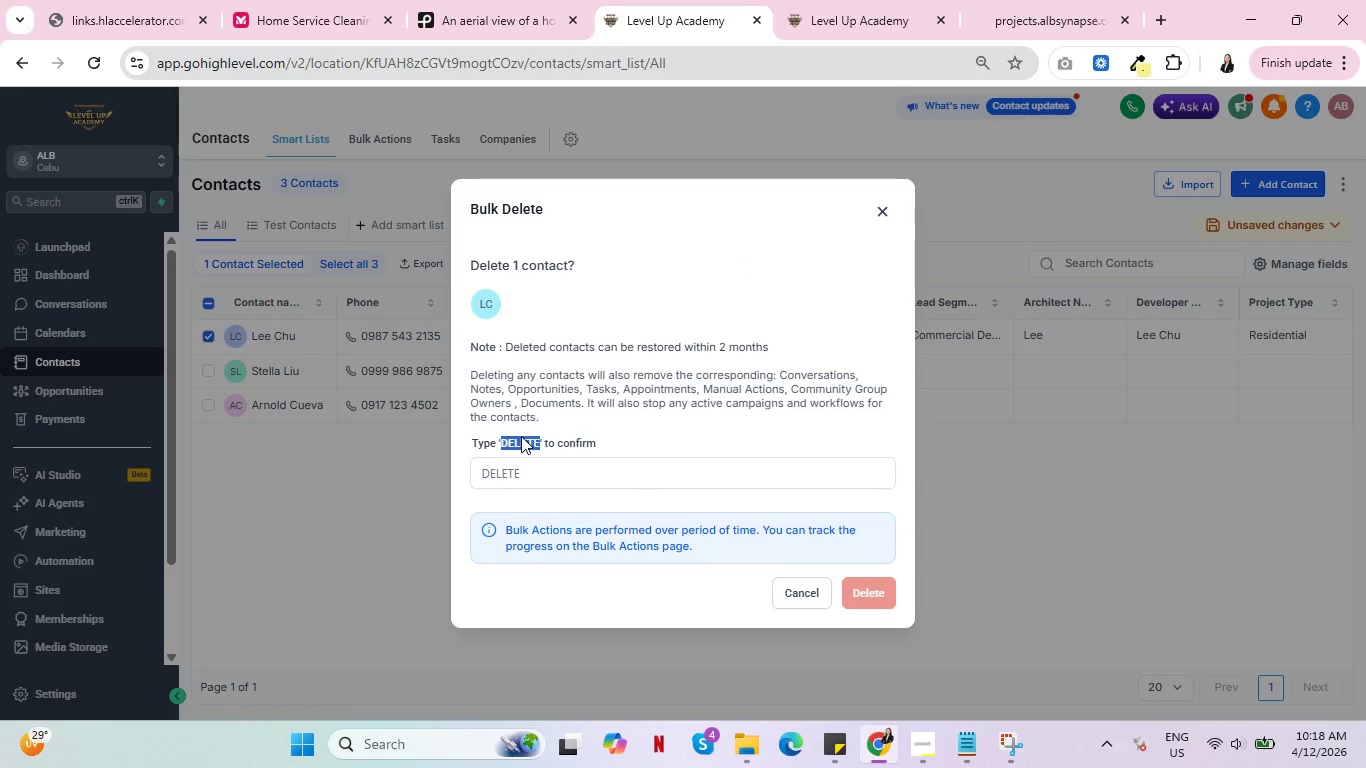 
right_click([521, 436])
 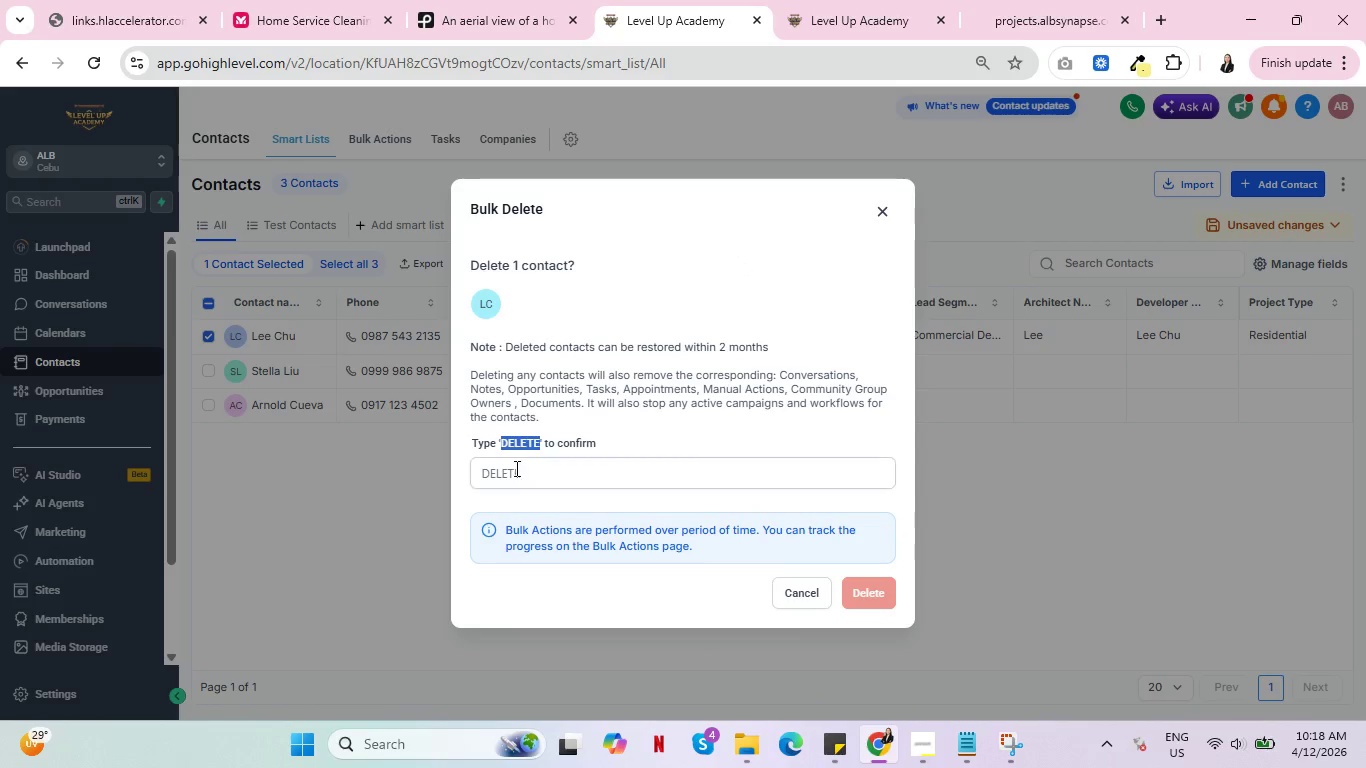 
double_click([503, 476])
 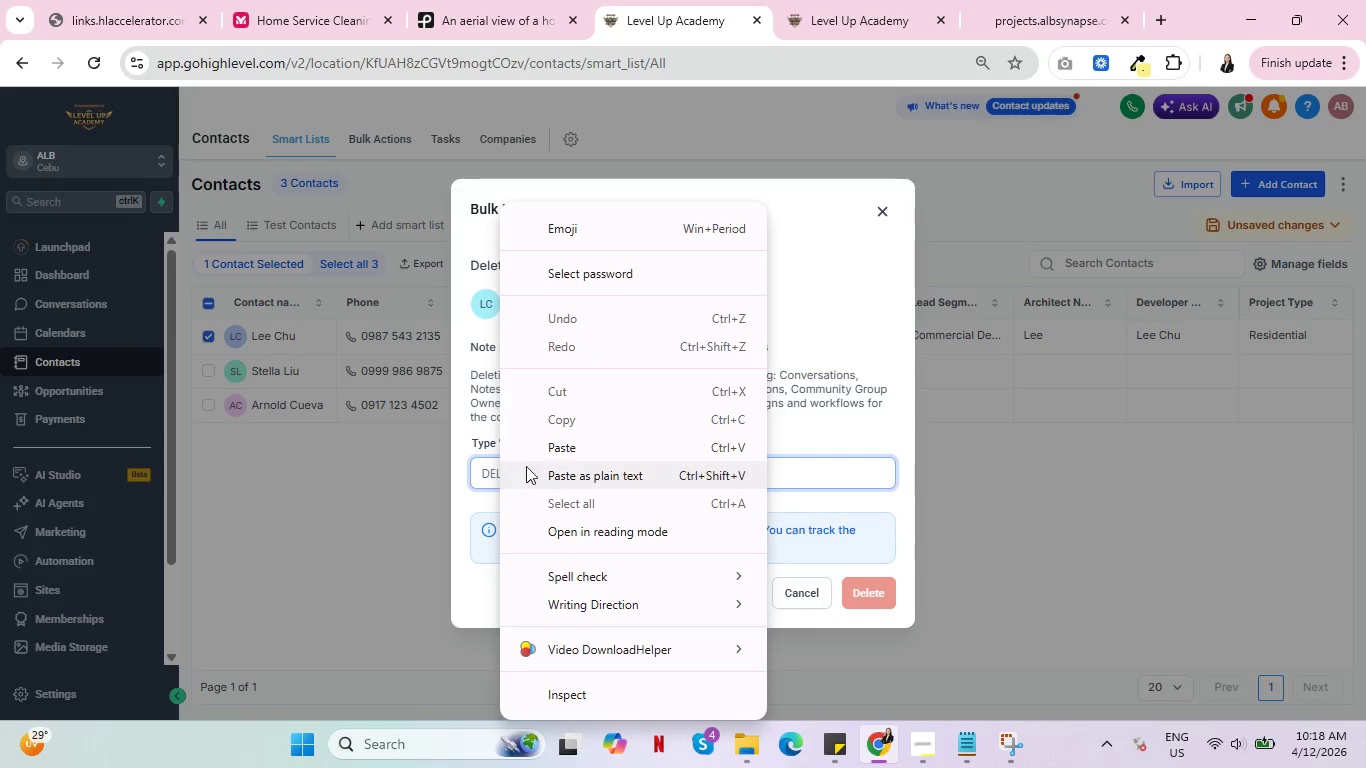 
left_click([550, 445])
 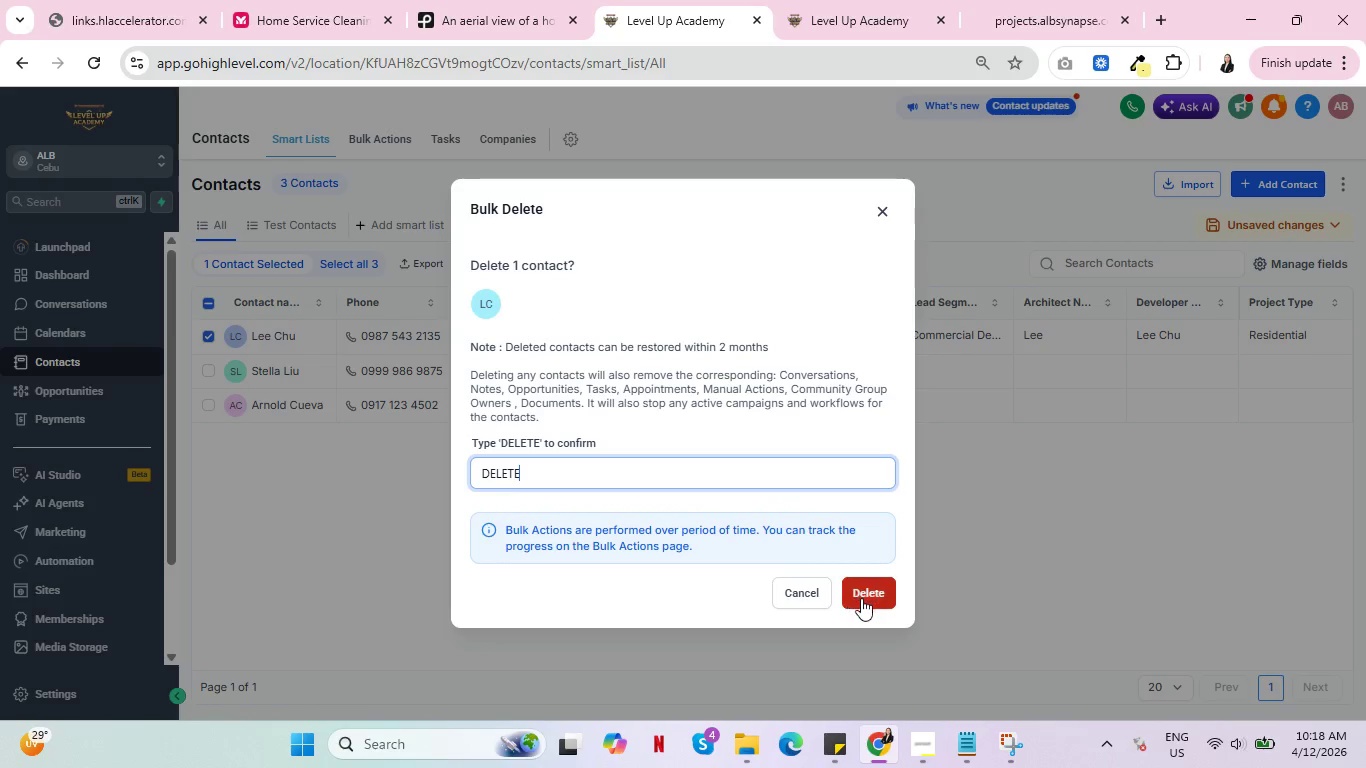 
left_click([875, 598])
 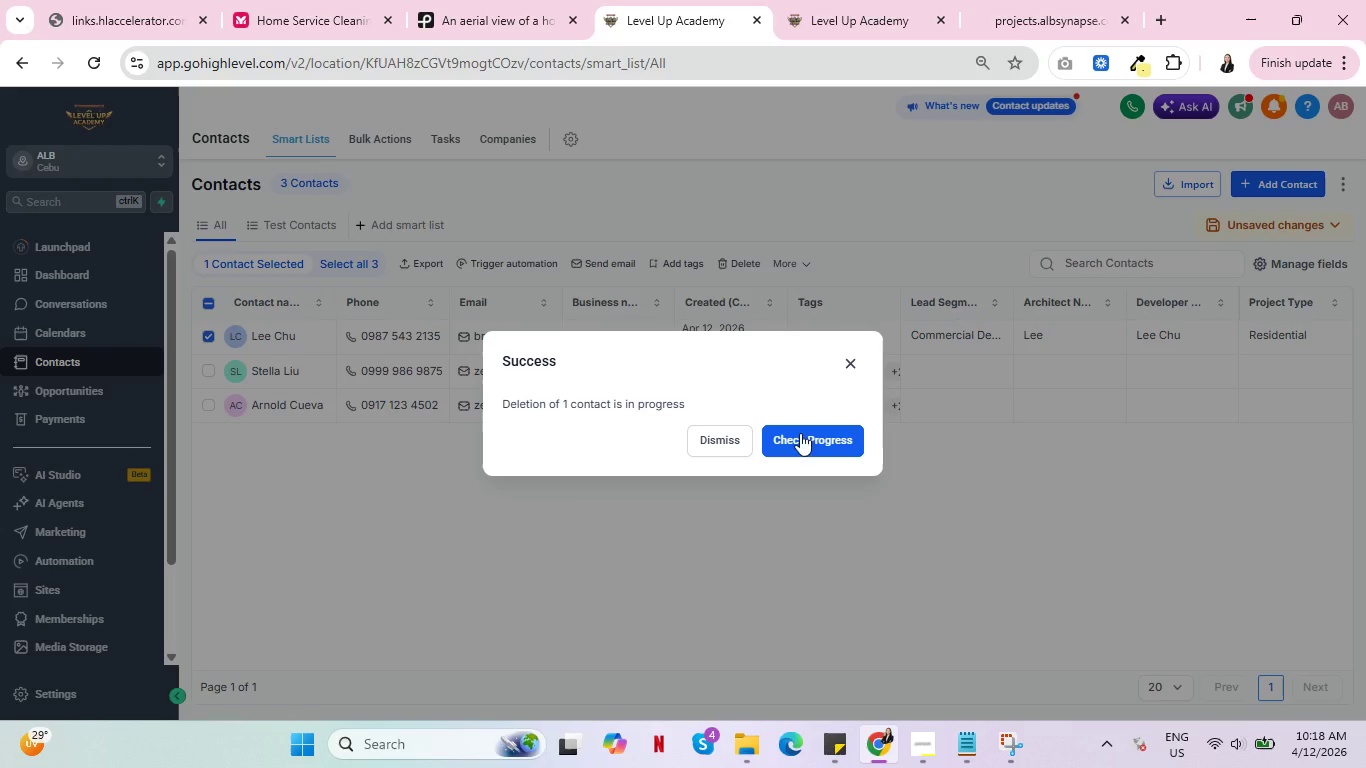 
left_click([722, 434])
 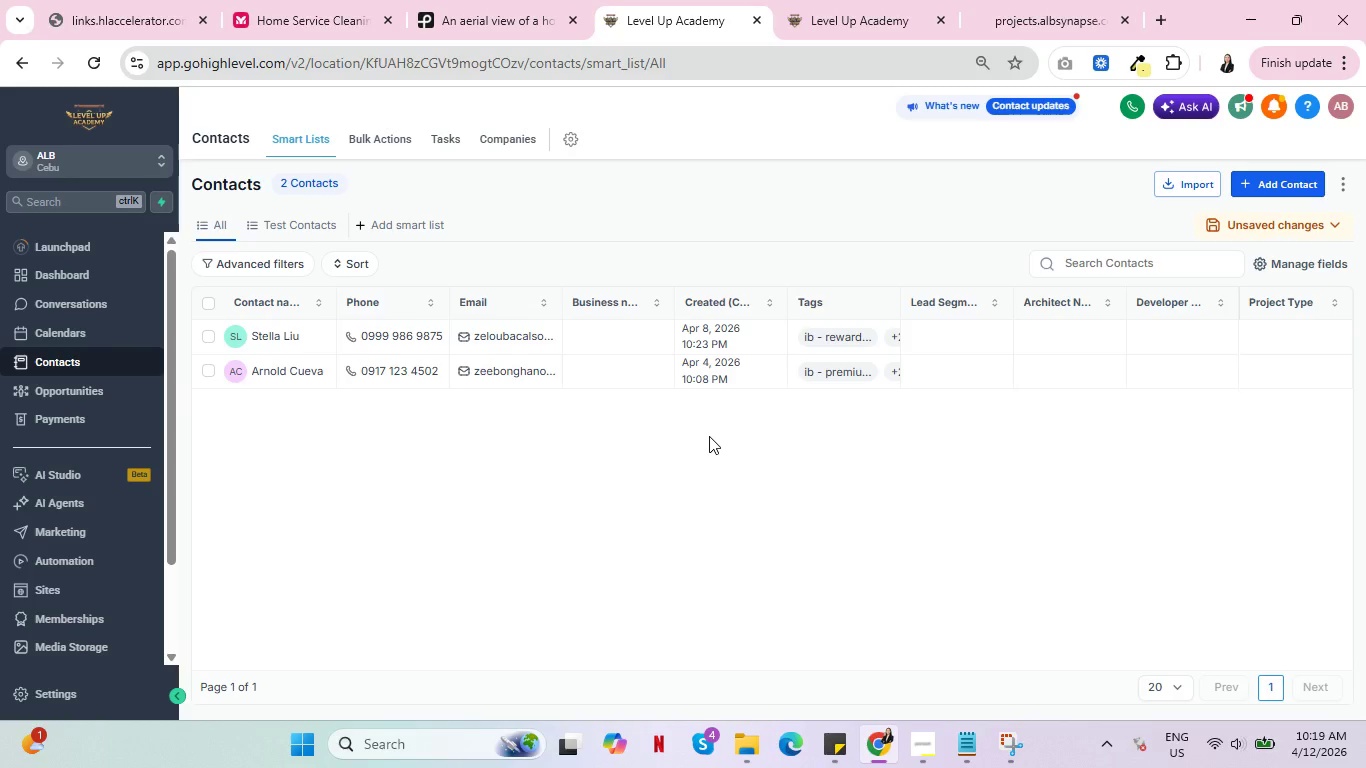 
wait(74.59)
 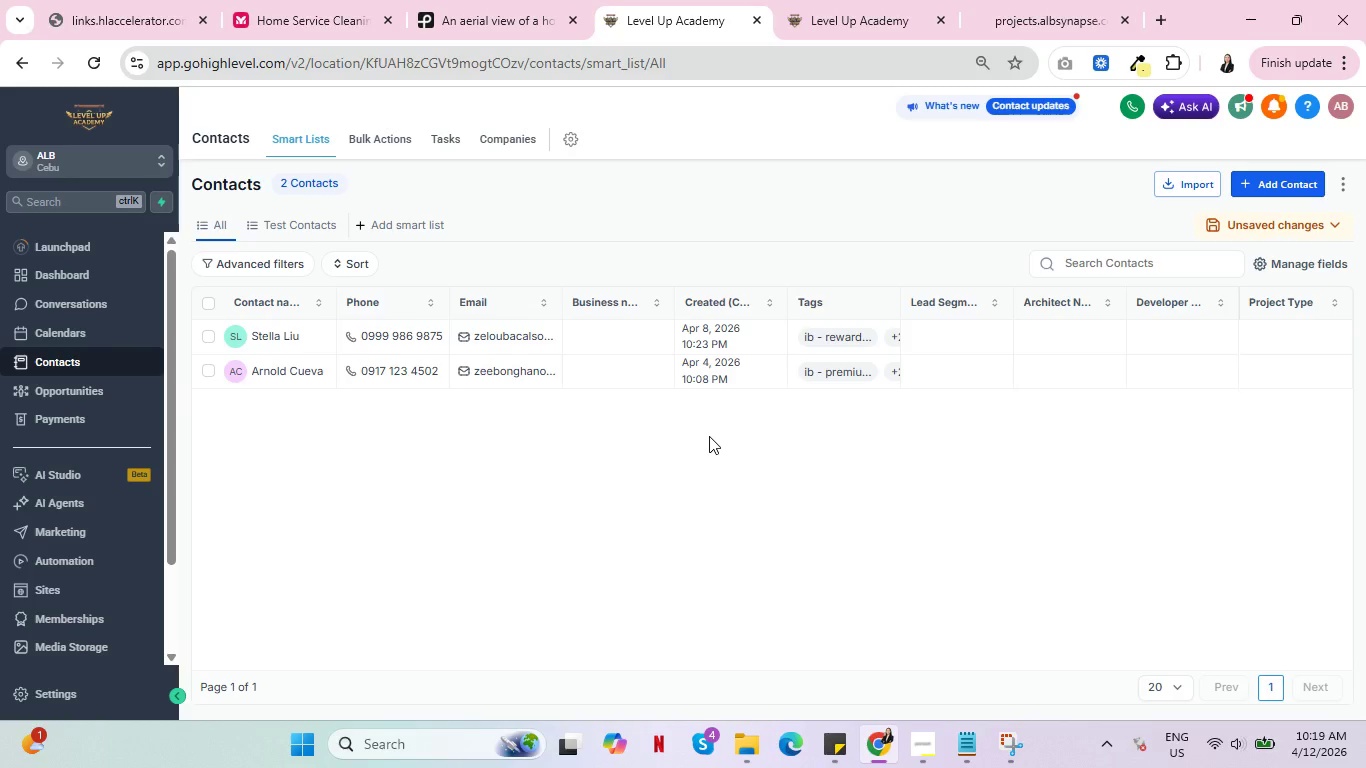 
left_click([1058, 0])
 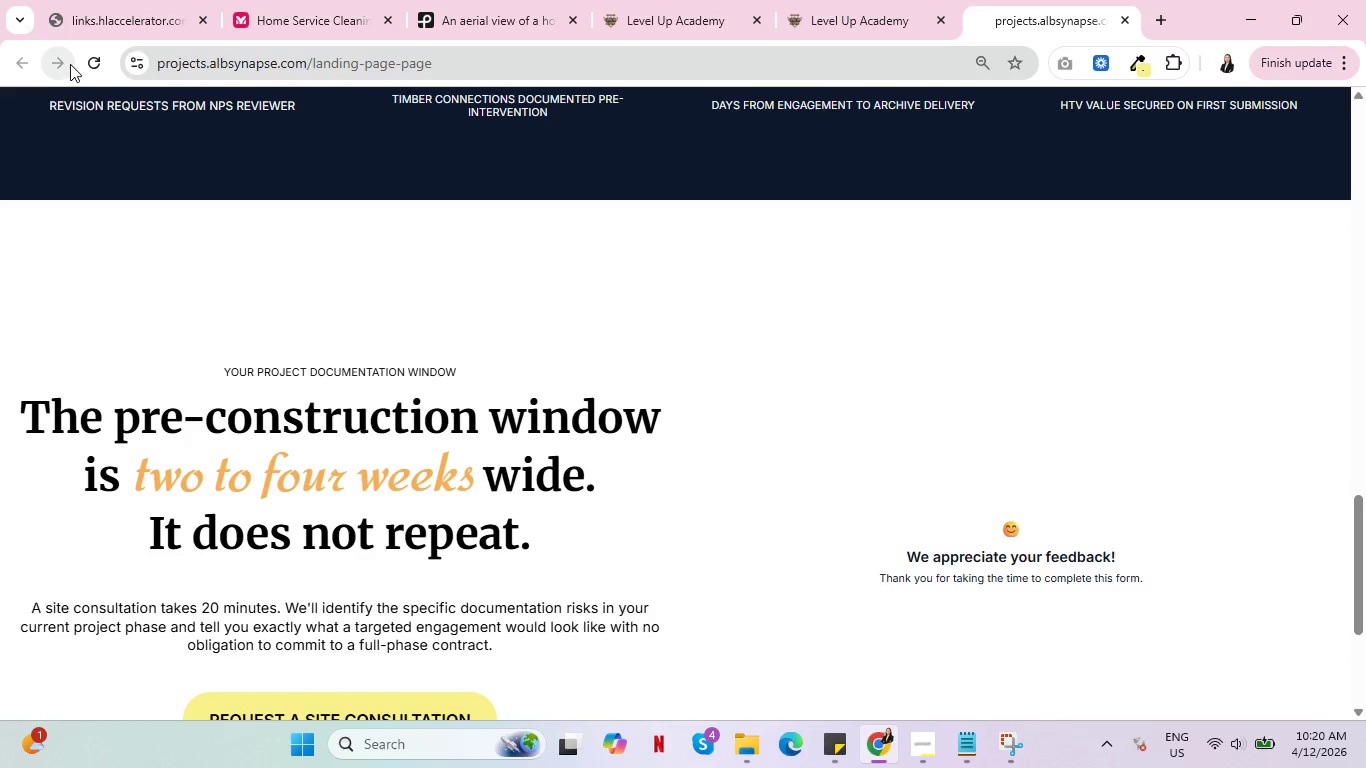 
left_click([81, 65])
 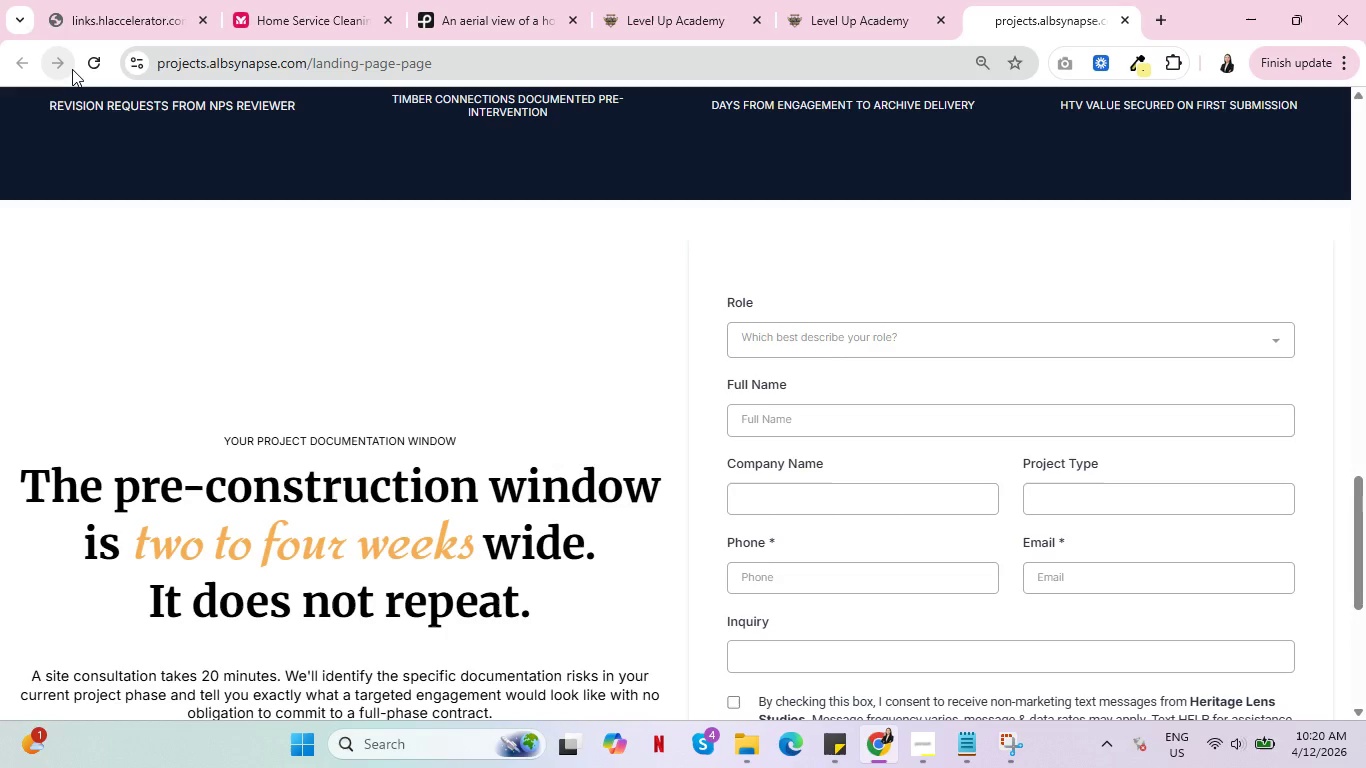 
wait(34.94)
 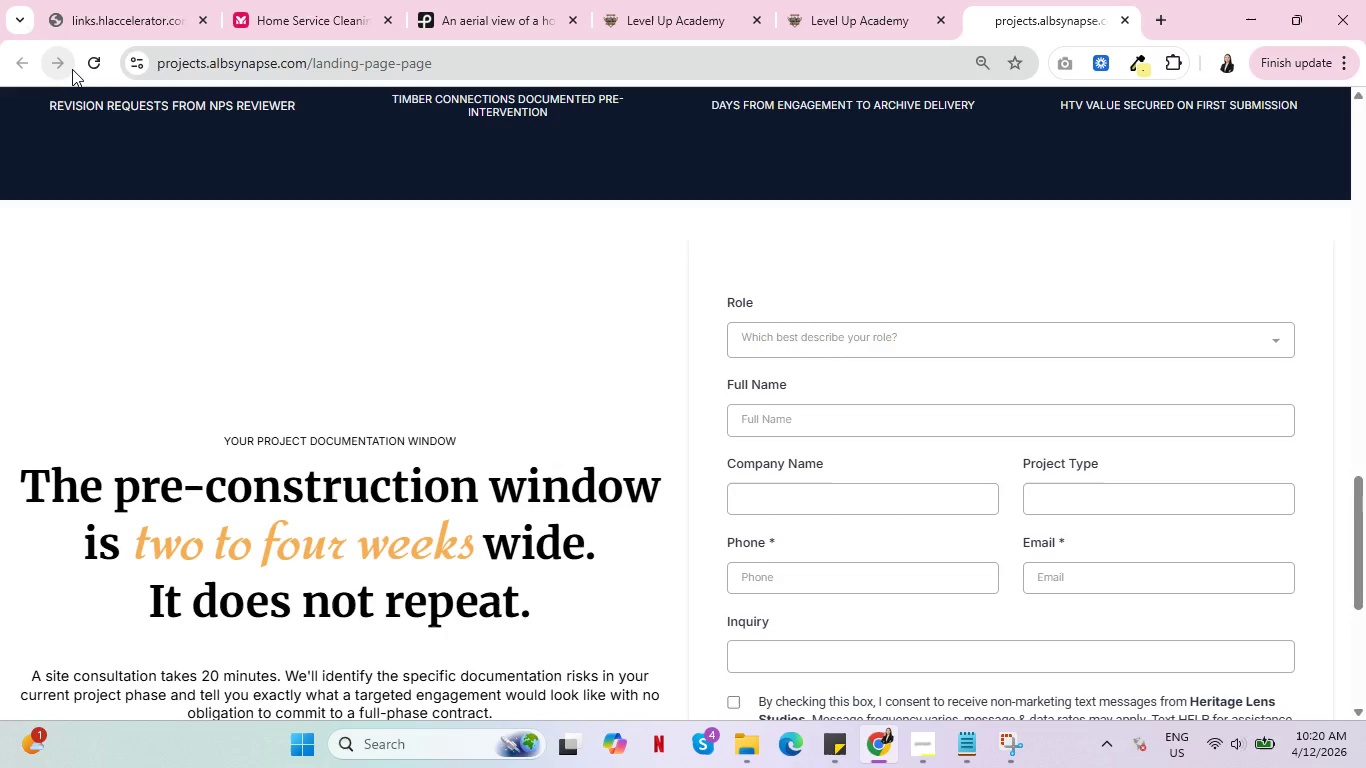 
left_click([860, 0])
 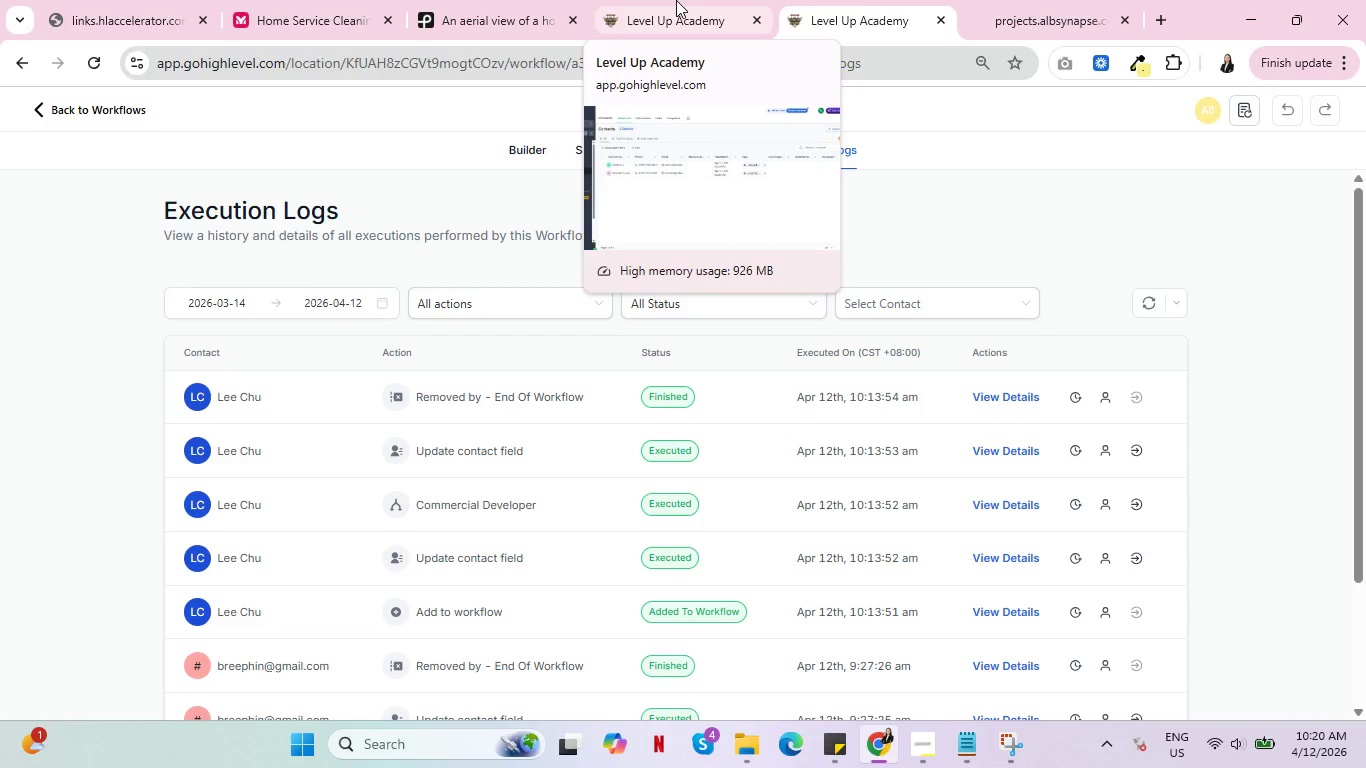 
left_click([676, 0])
 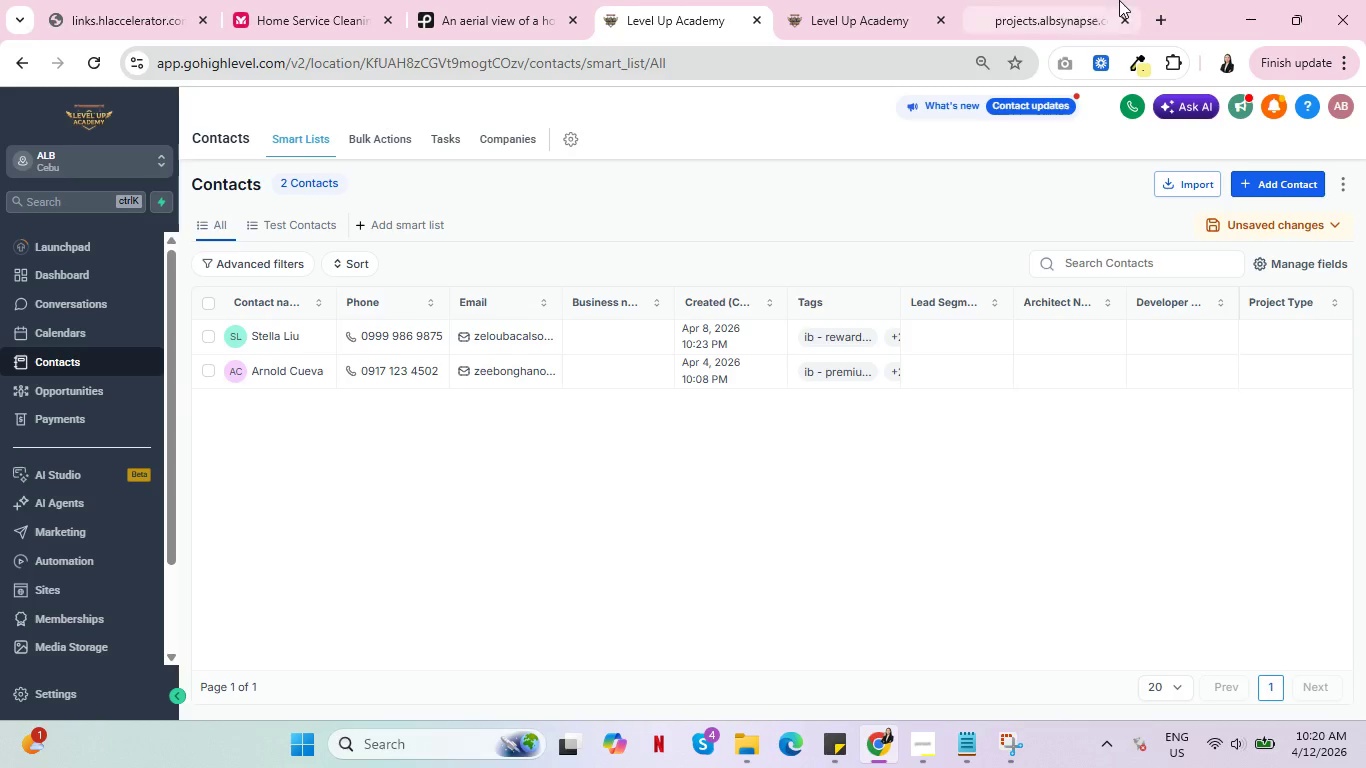 
left_click([1028, 0])
 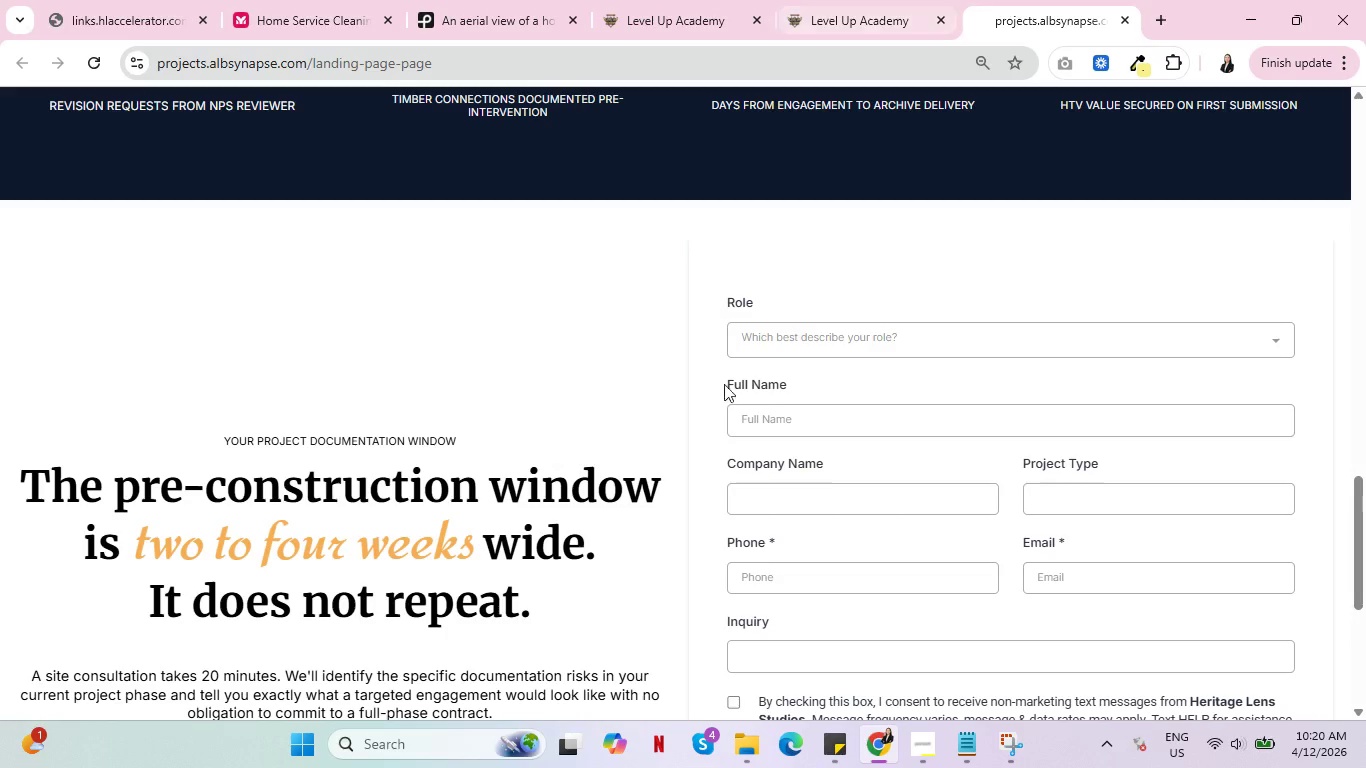 
mouse_move([788, 371])
 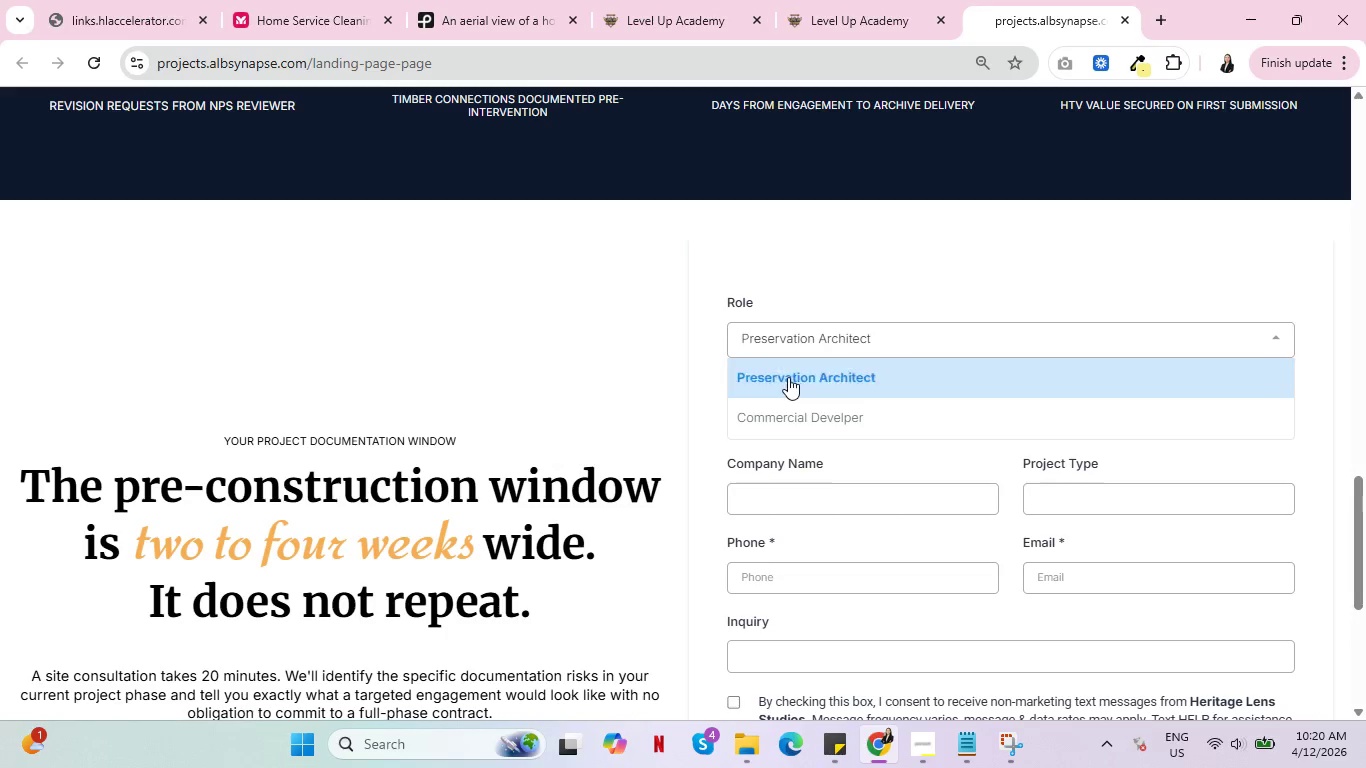 
left_click([788, 377])
 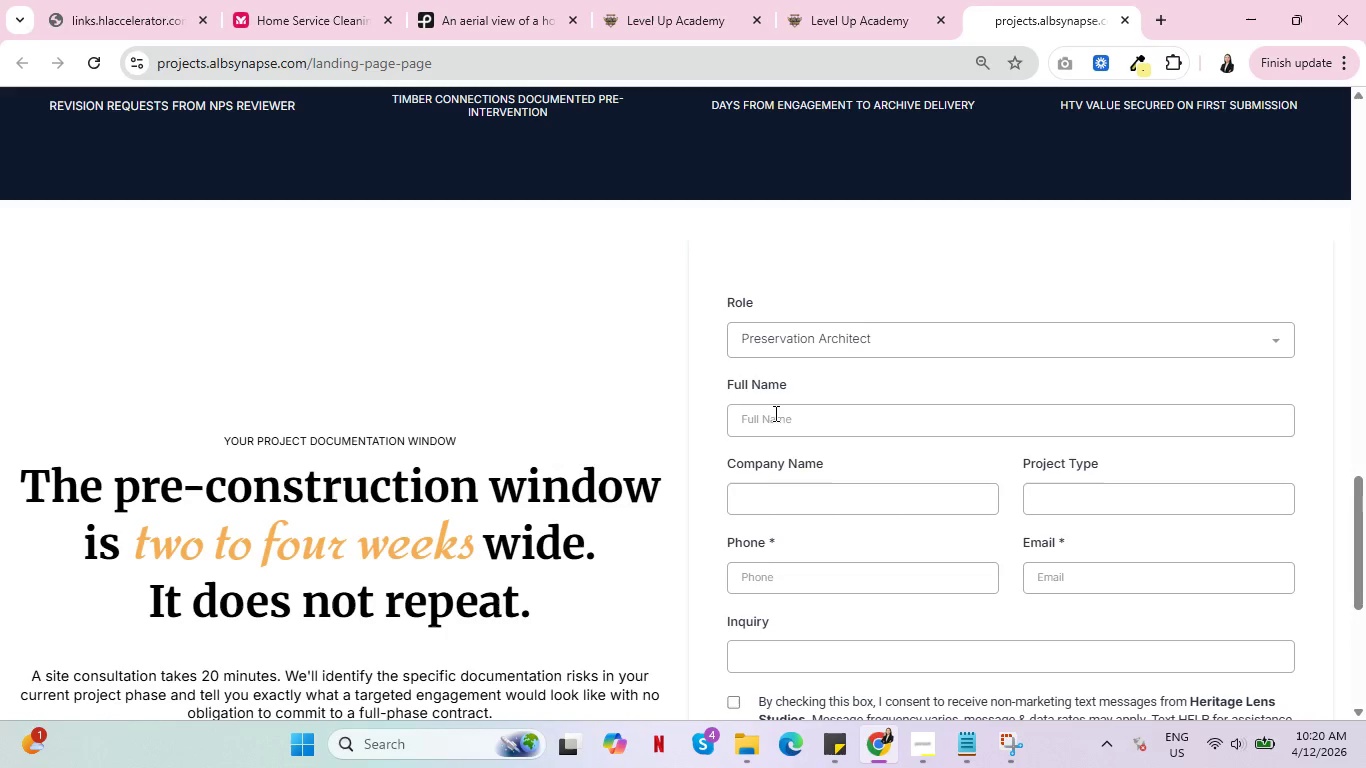 
mouse_move([774, 441])
 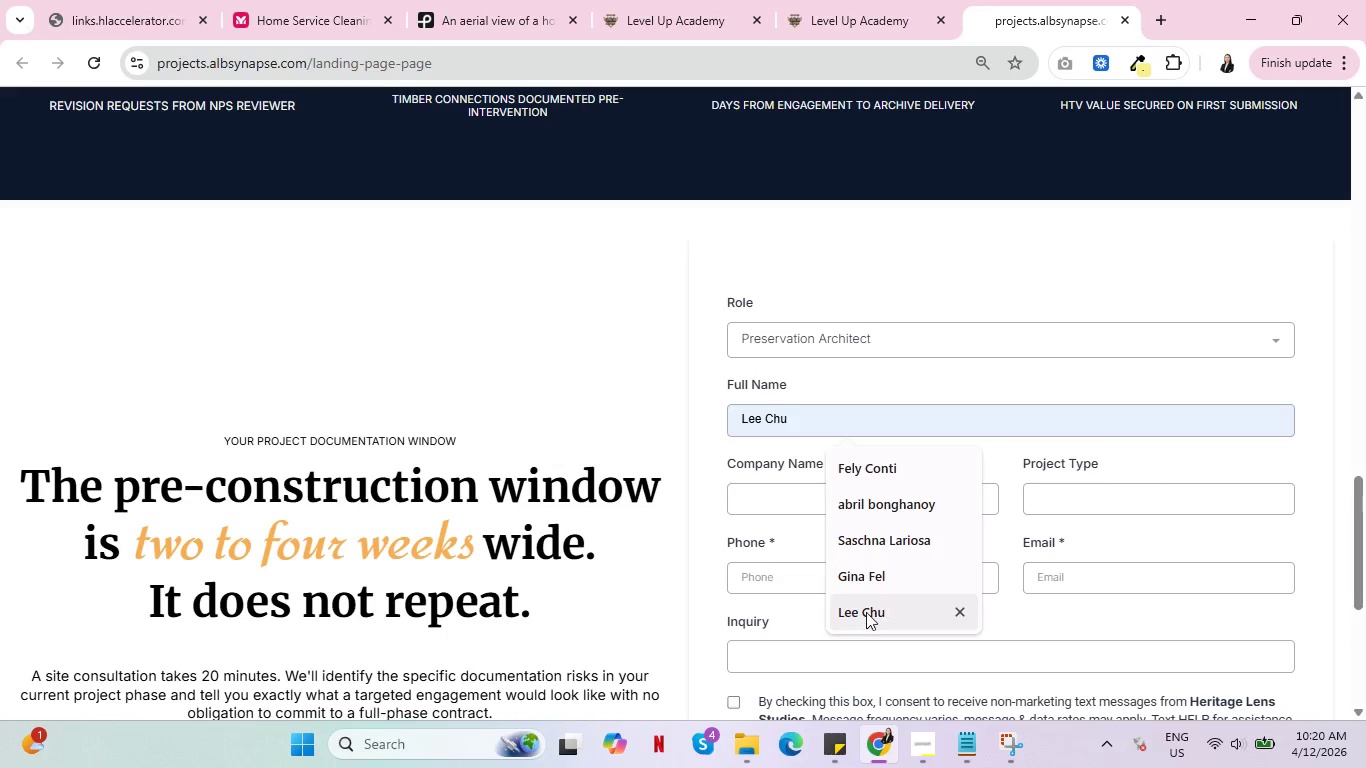 
left_click([866, 612])
 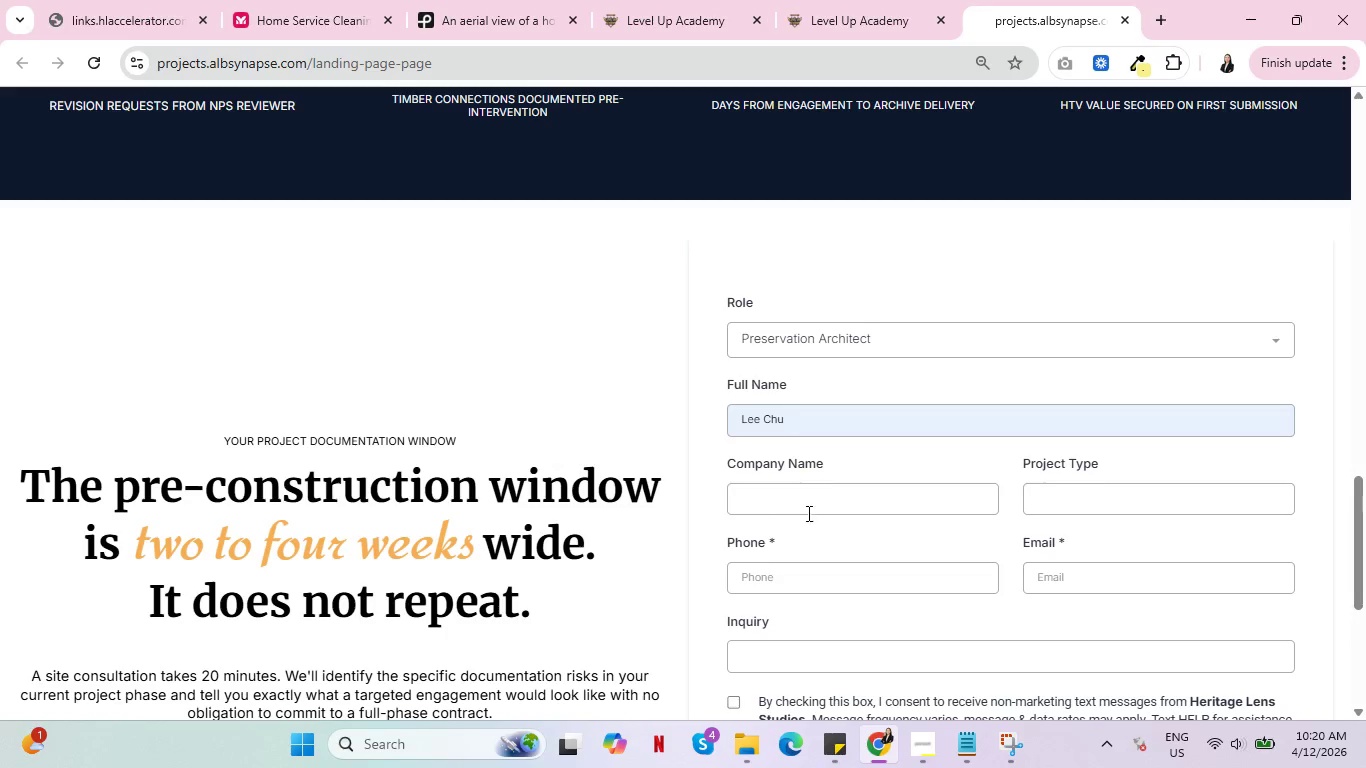 
left_click([814, 497])
 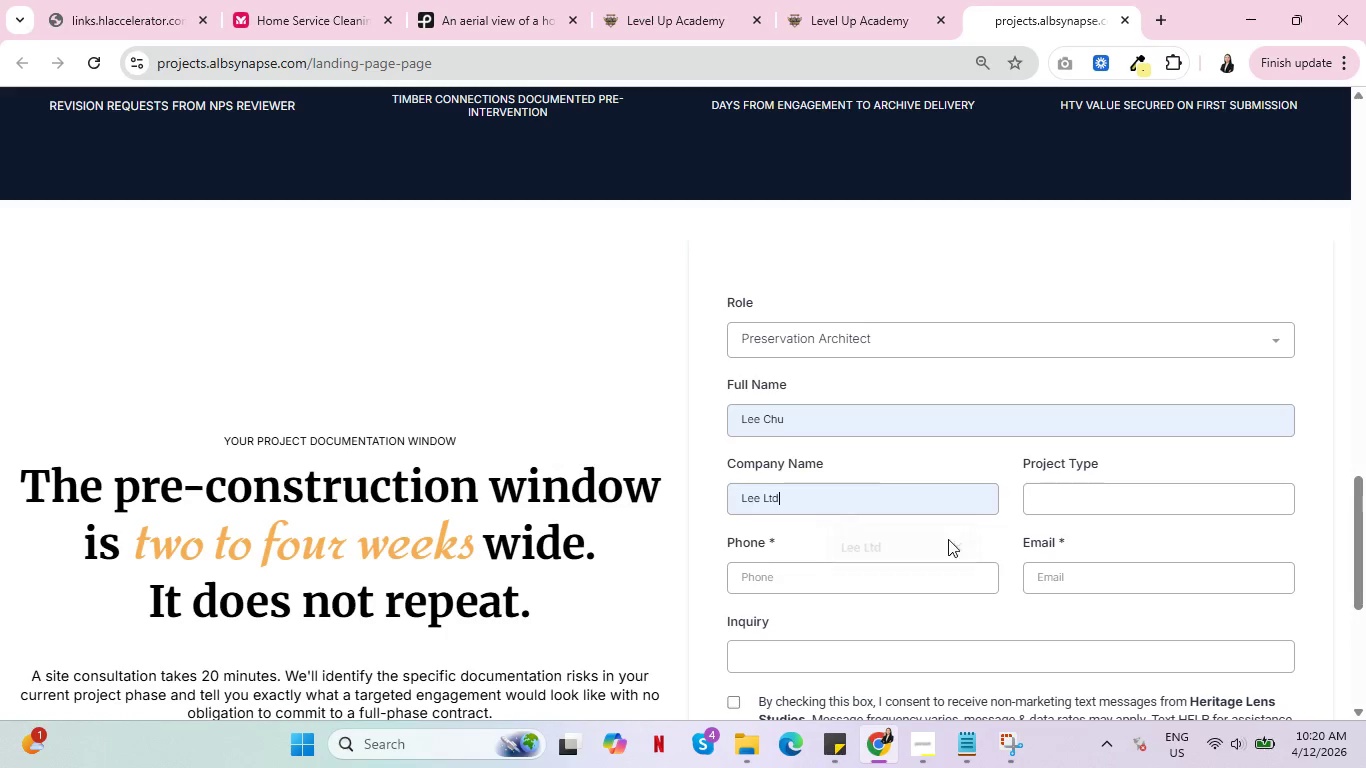 
double_click([1056, 507])
 